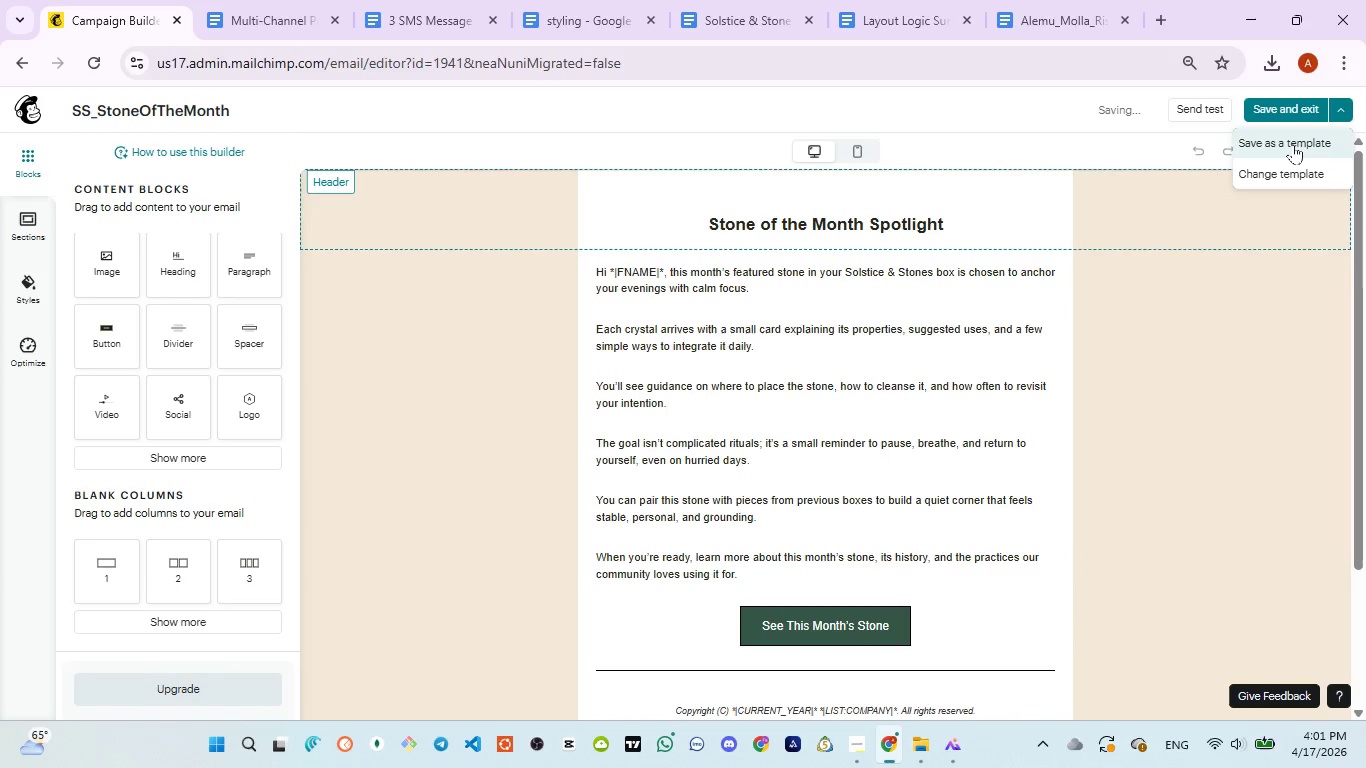 
left_click([1293, 144])
 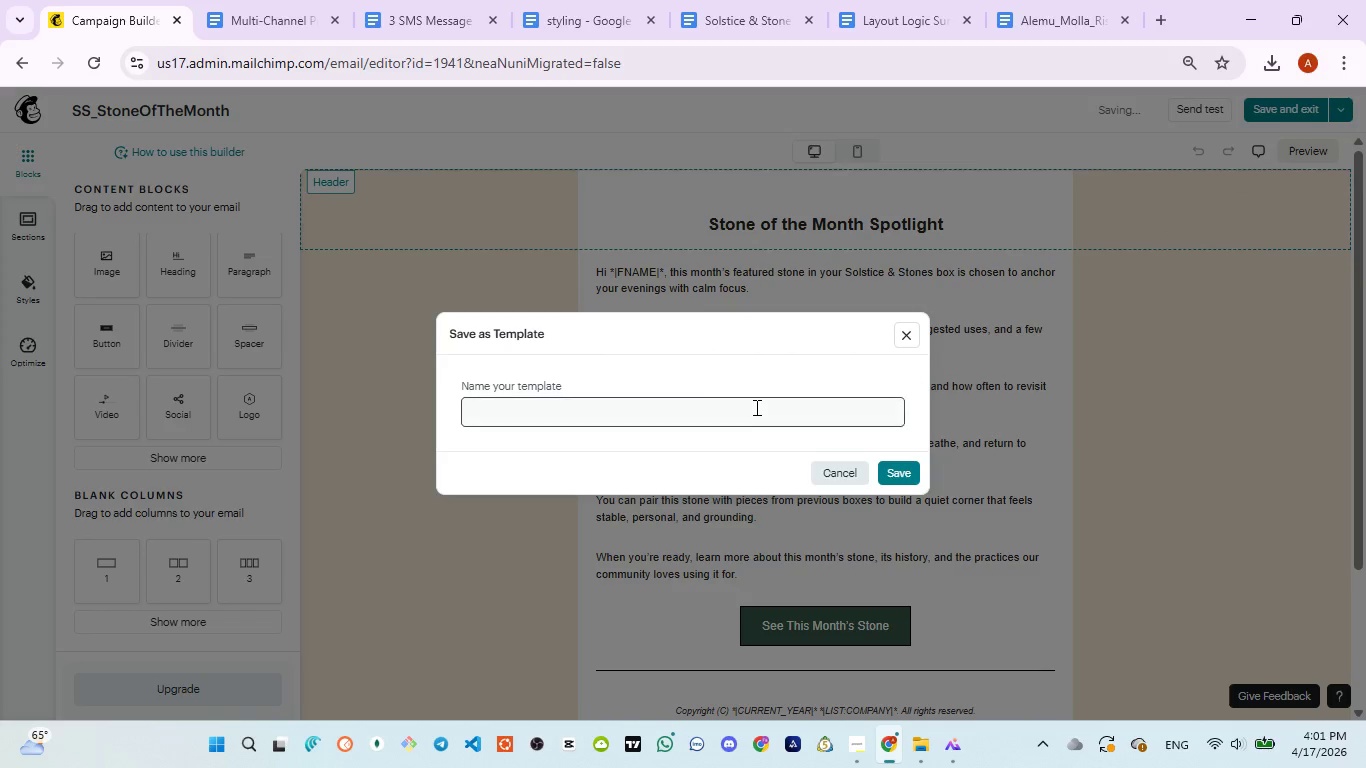 
left_click([755, 407])
 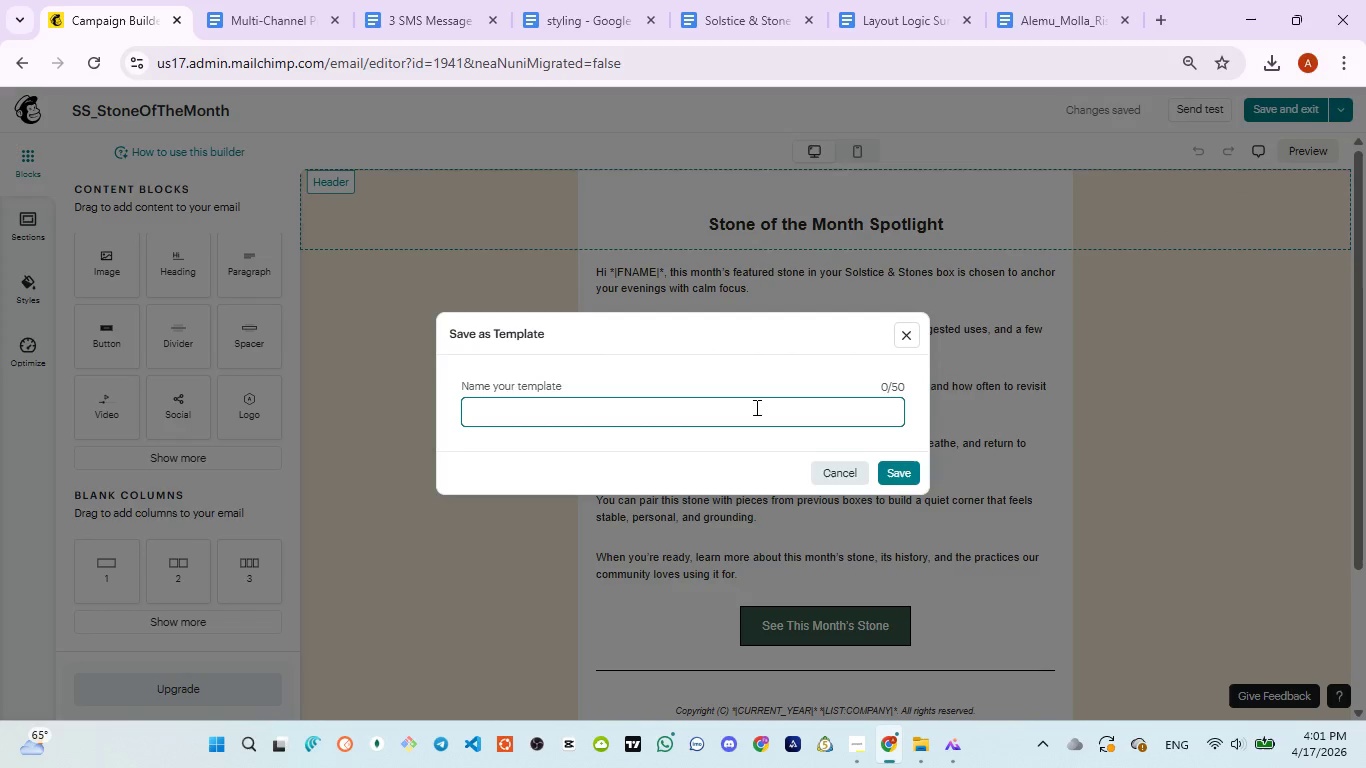 
key(V)
 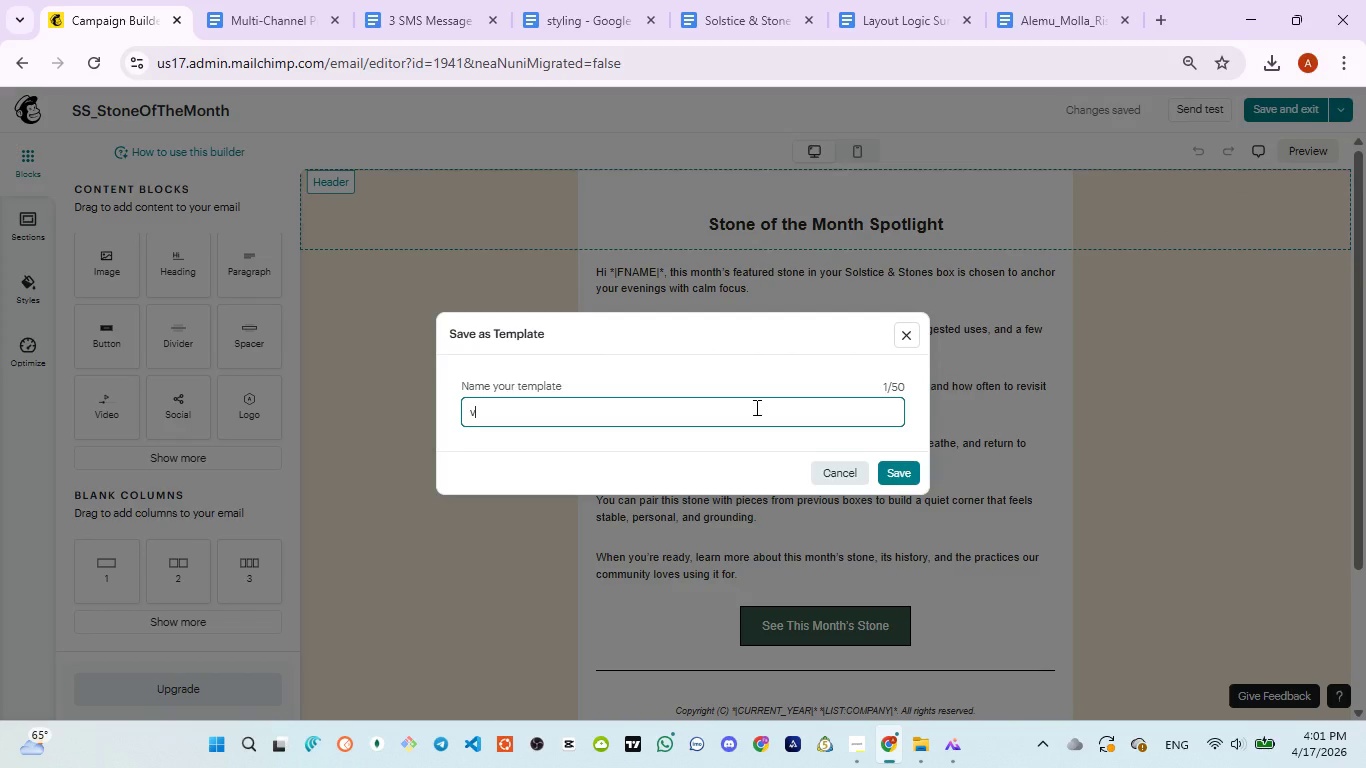 
key(Backspace)
 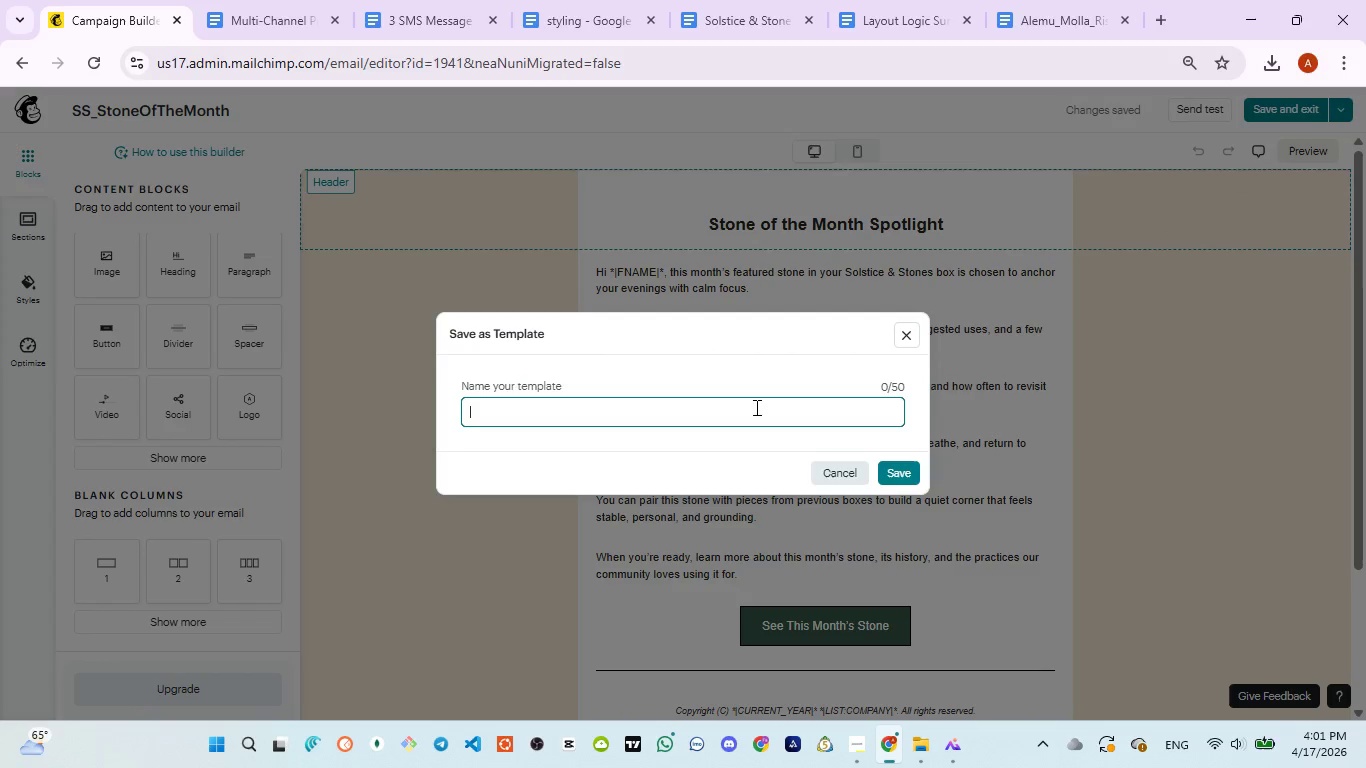 
key(Control+V)
 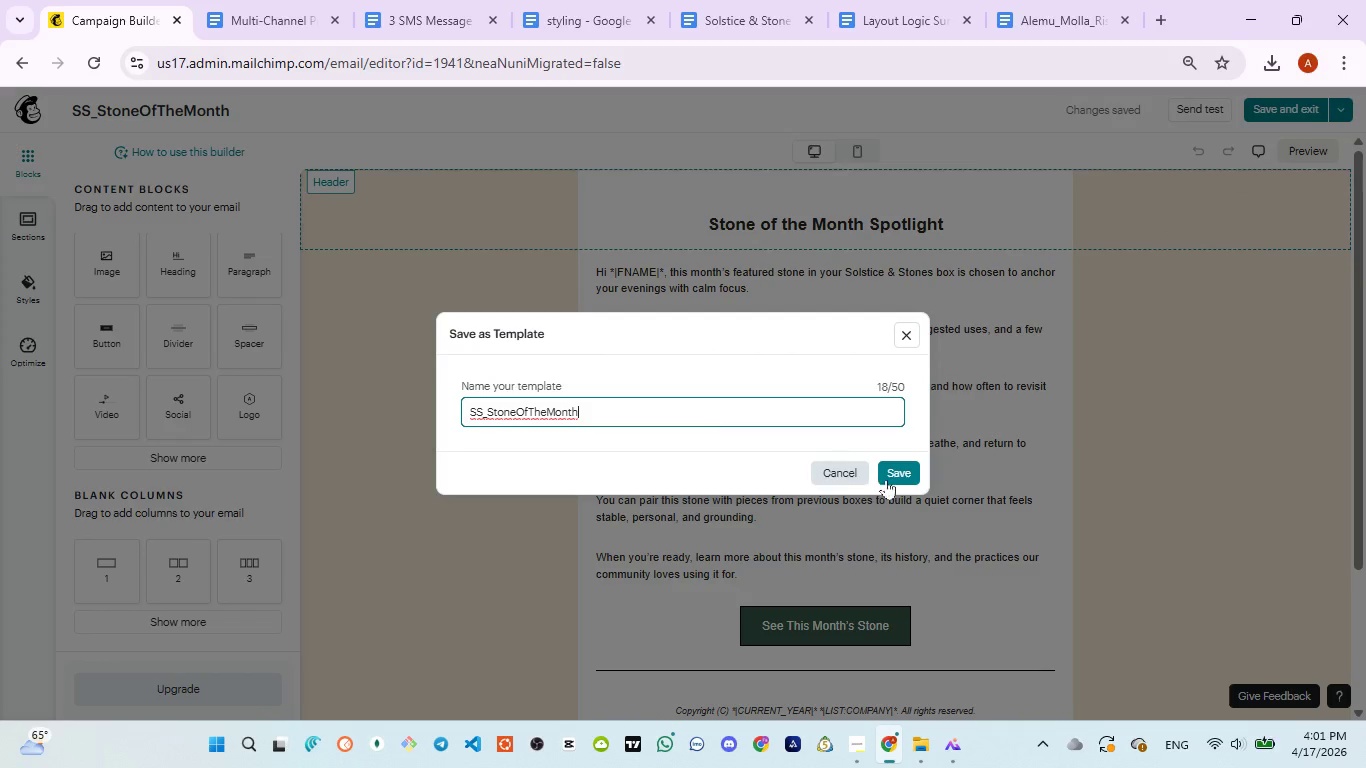 
left_click([904, 471])
 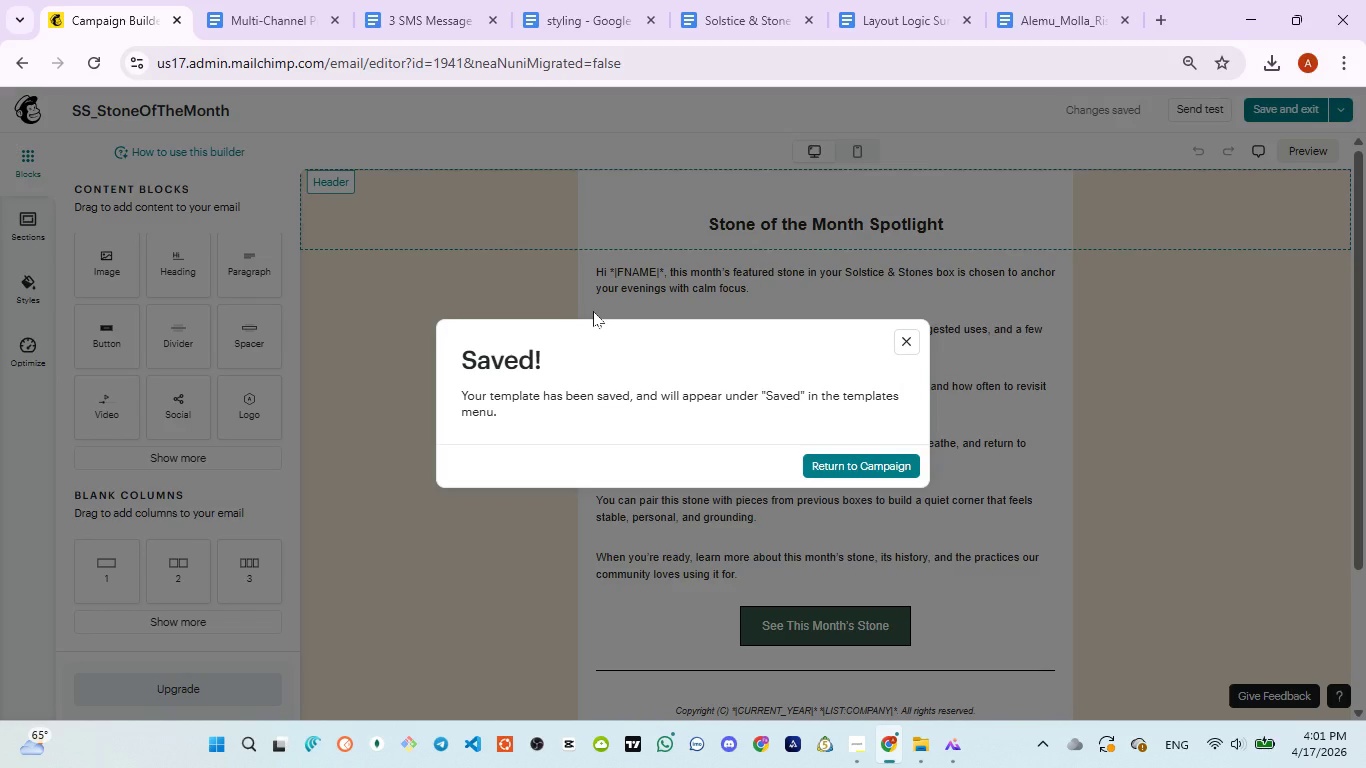 
wait(8.67)
 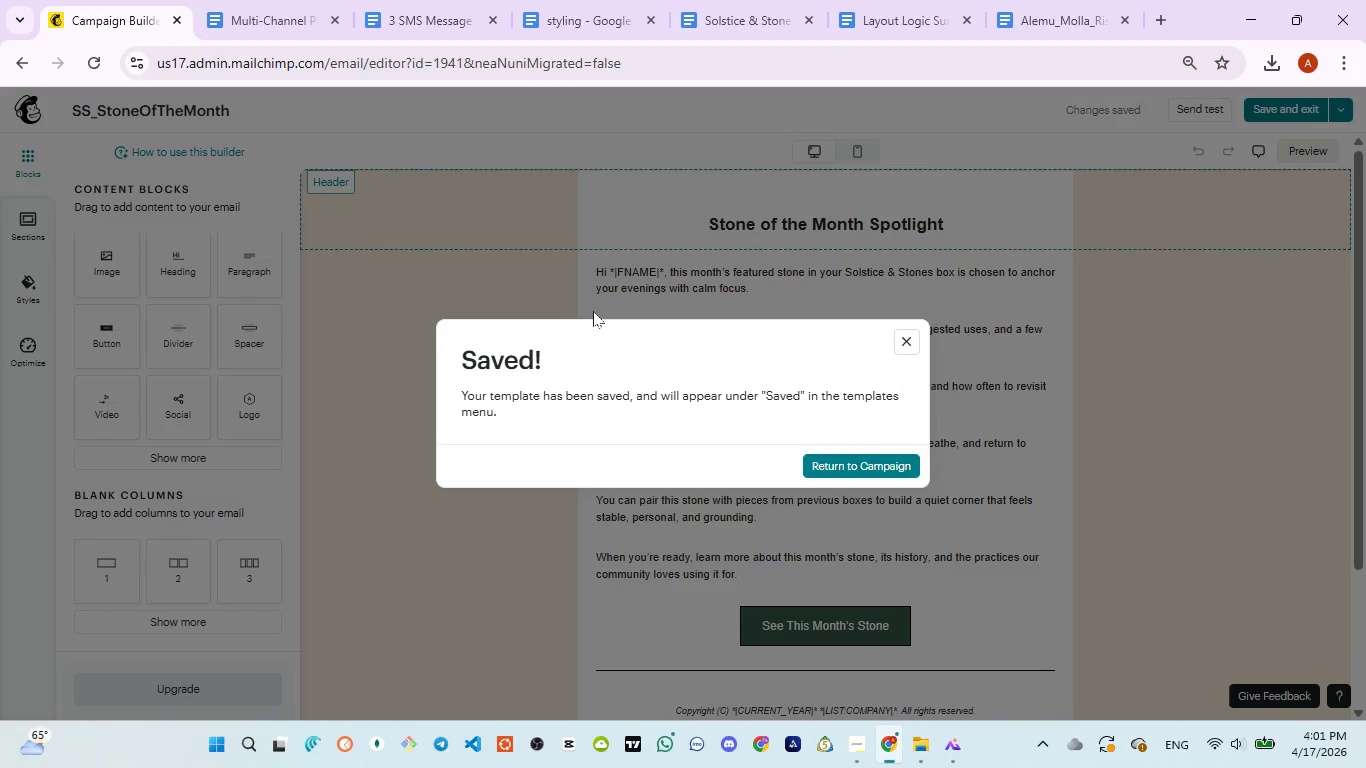 
left_click([858, 455])
 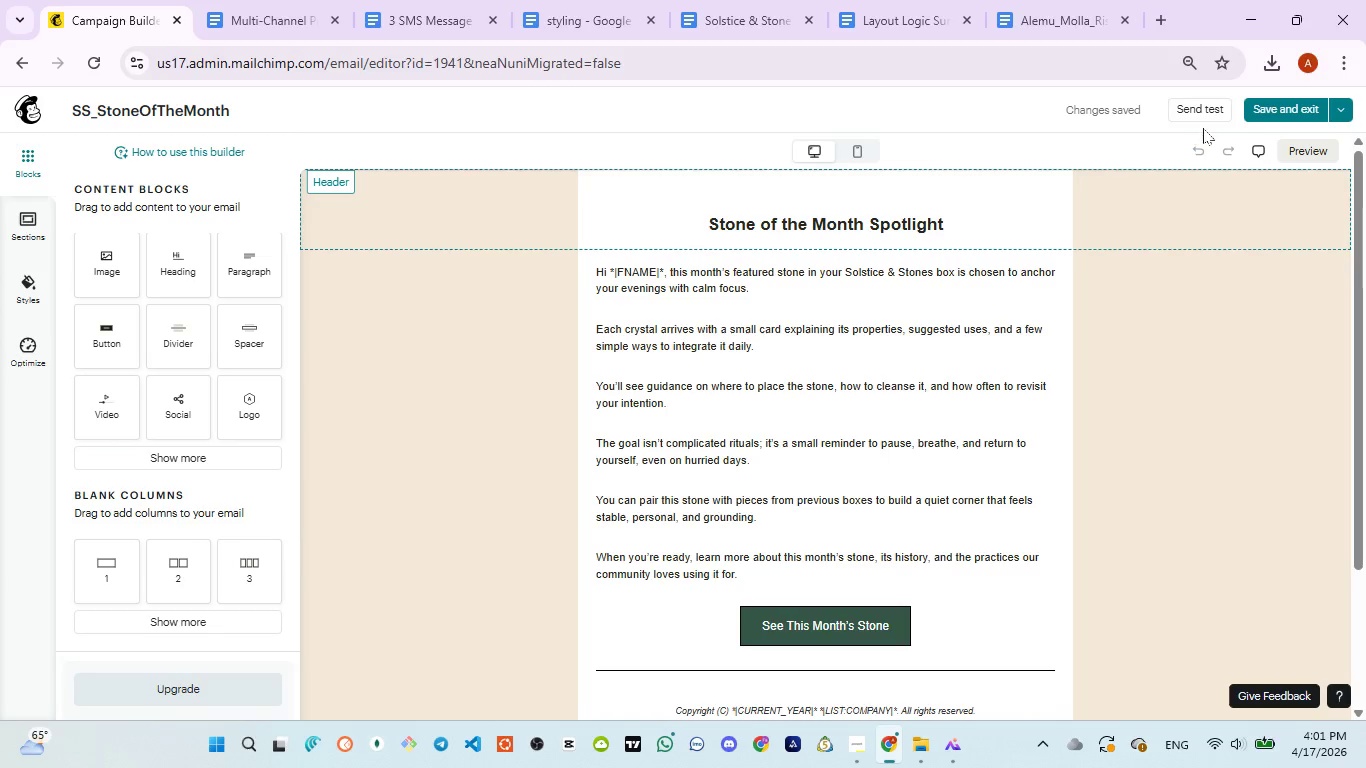 
left_click([1270, 109])
 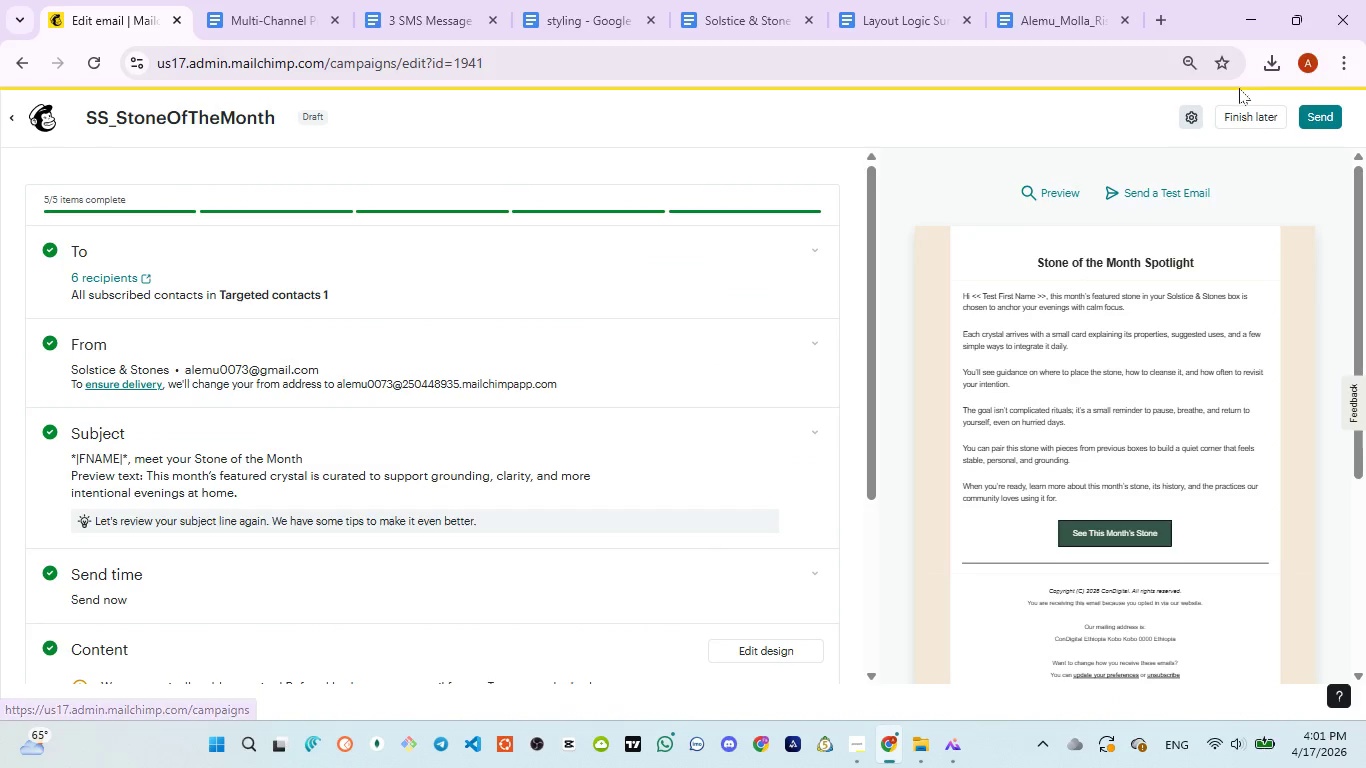 
wait(6.22)
 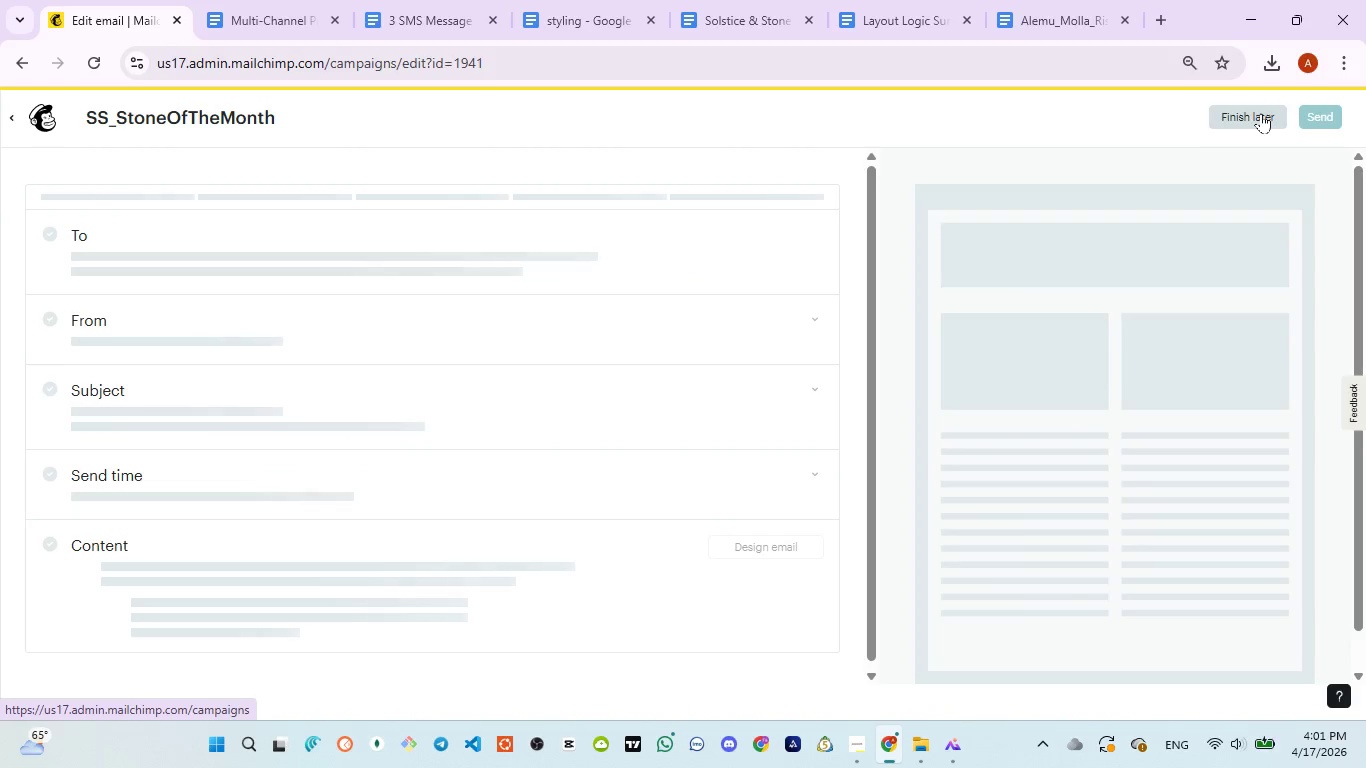 
left_click([12, 111])
 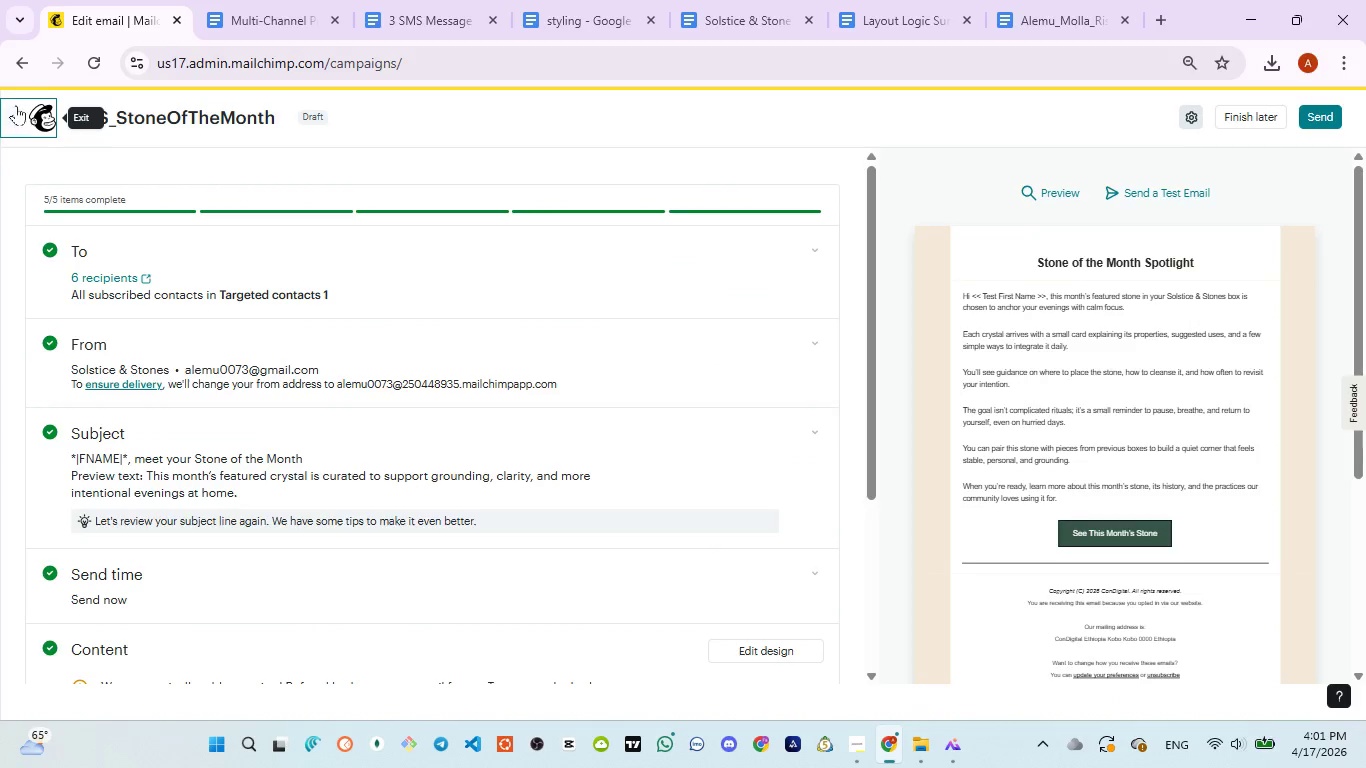 
mouse_move([27, 129])
 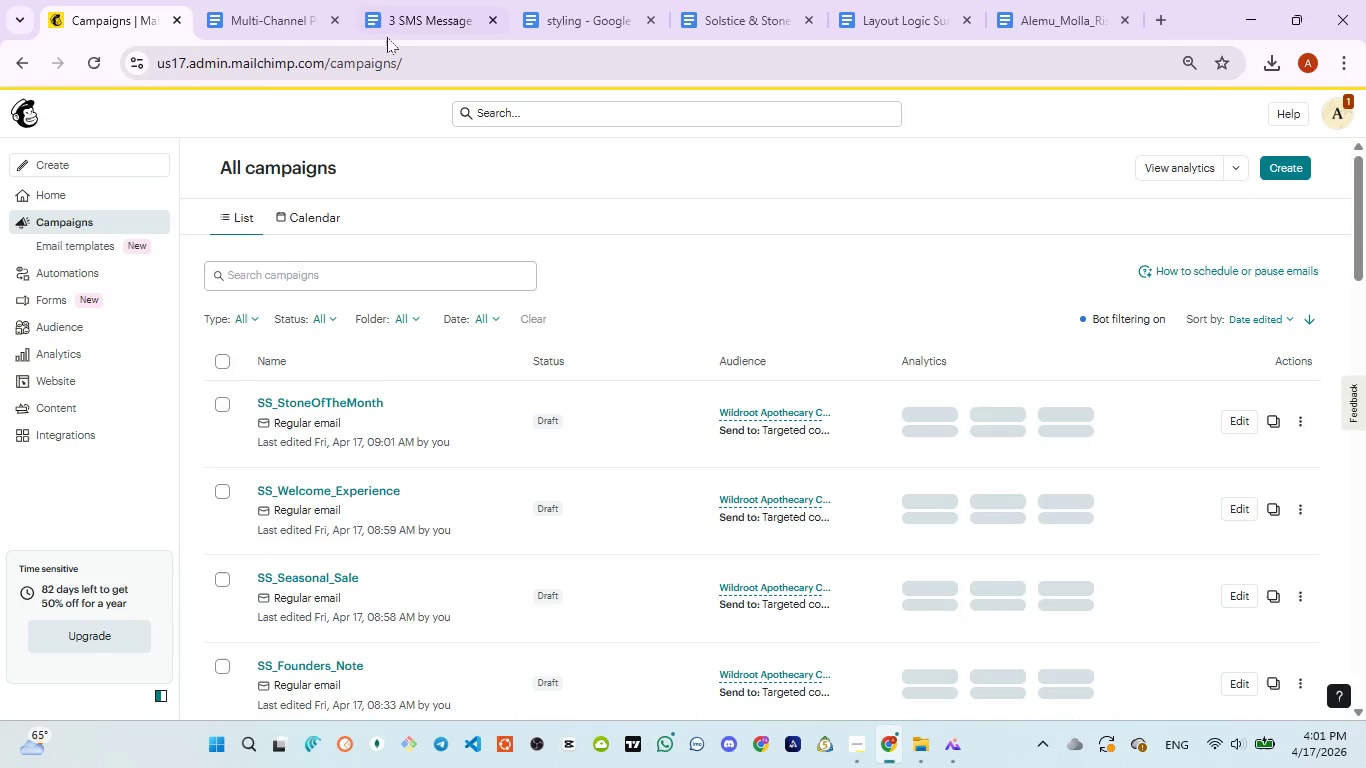 
left_click([388, 37])
 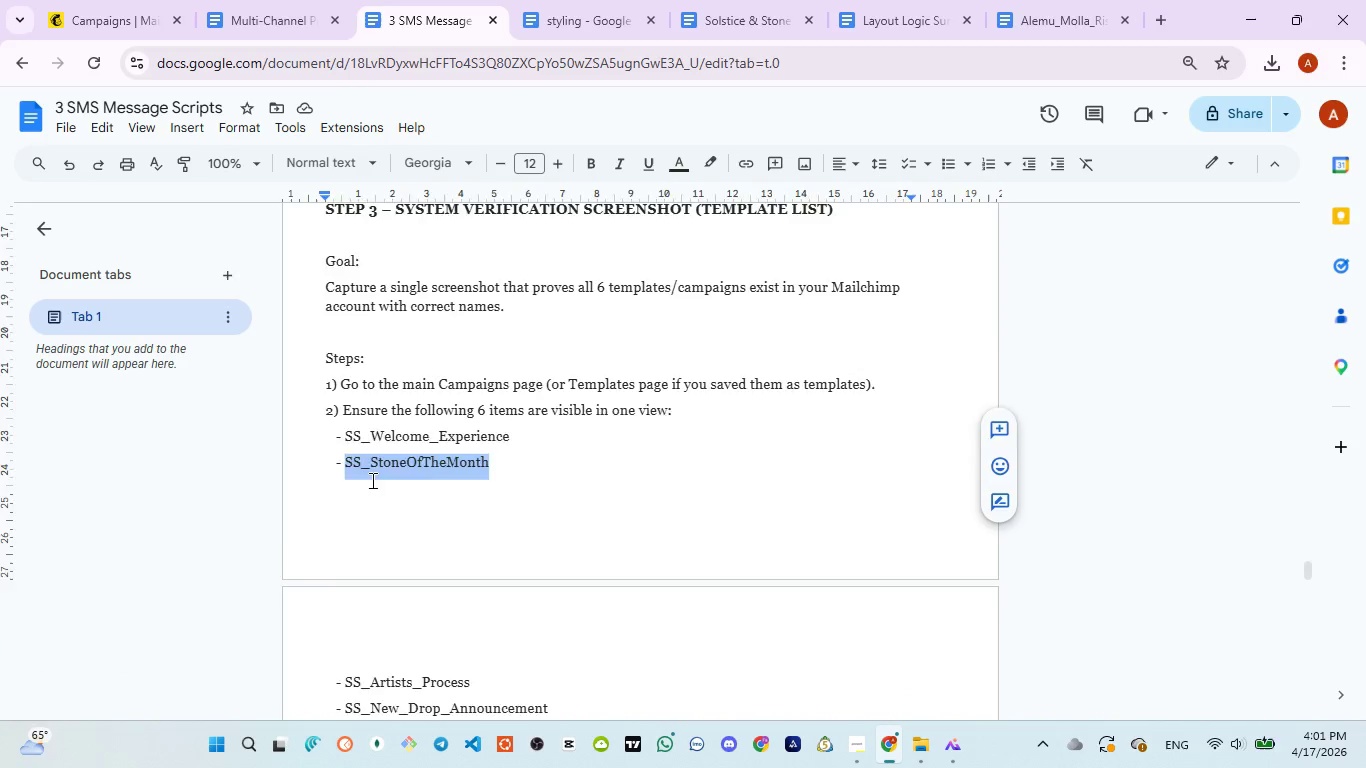 
scroll: coordinate [371, 481], scroll_direction: down, amount: 2.0
 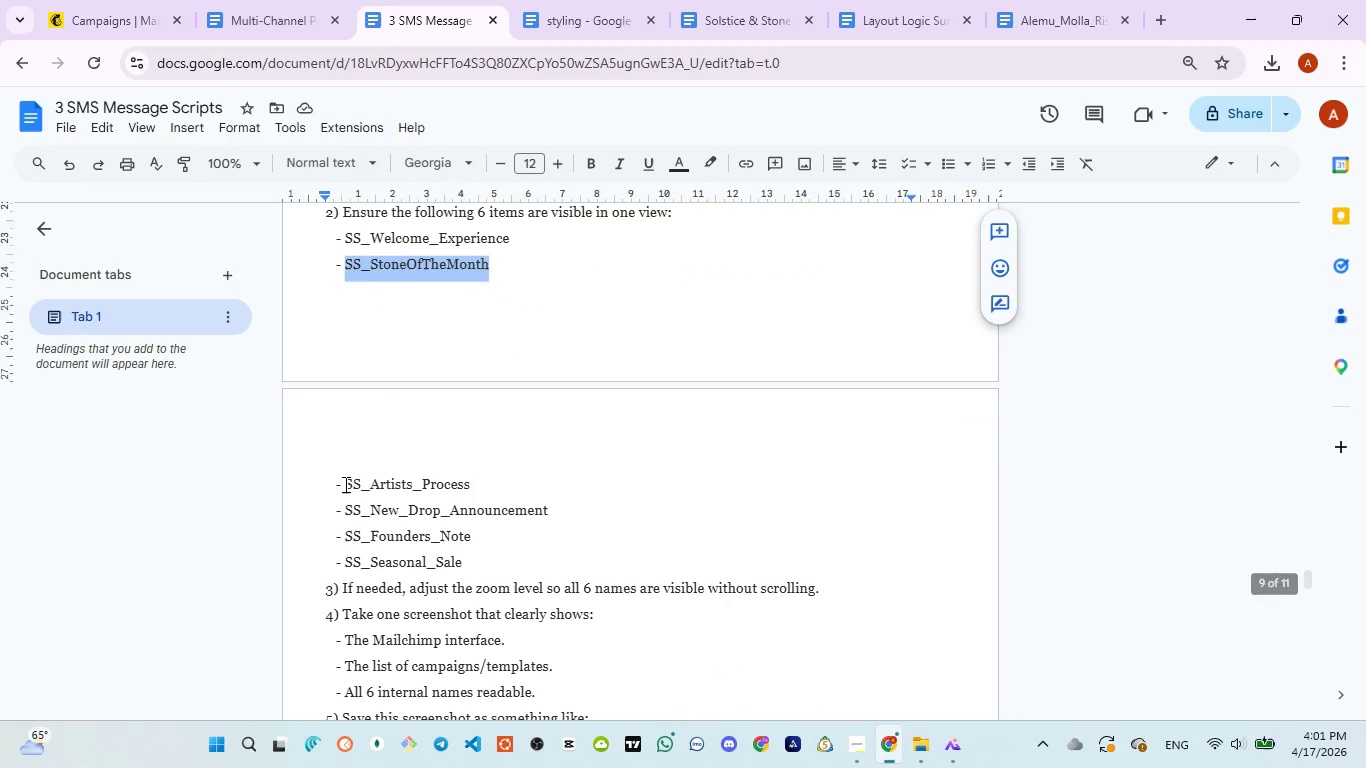 
left_click_drag(start_coordinate=[344, 484], to_coordinate=[477, 488])
 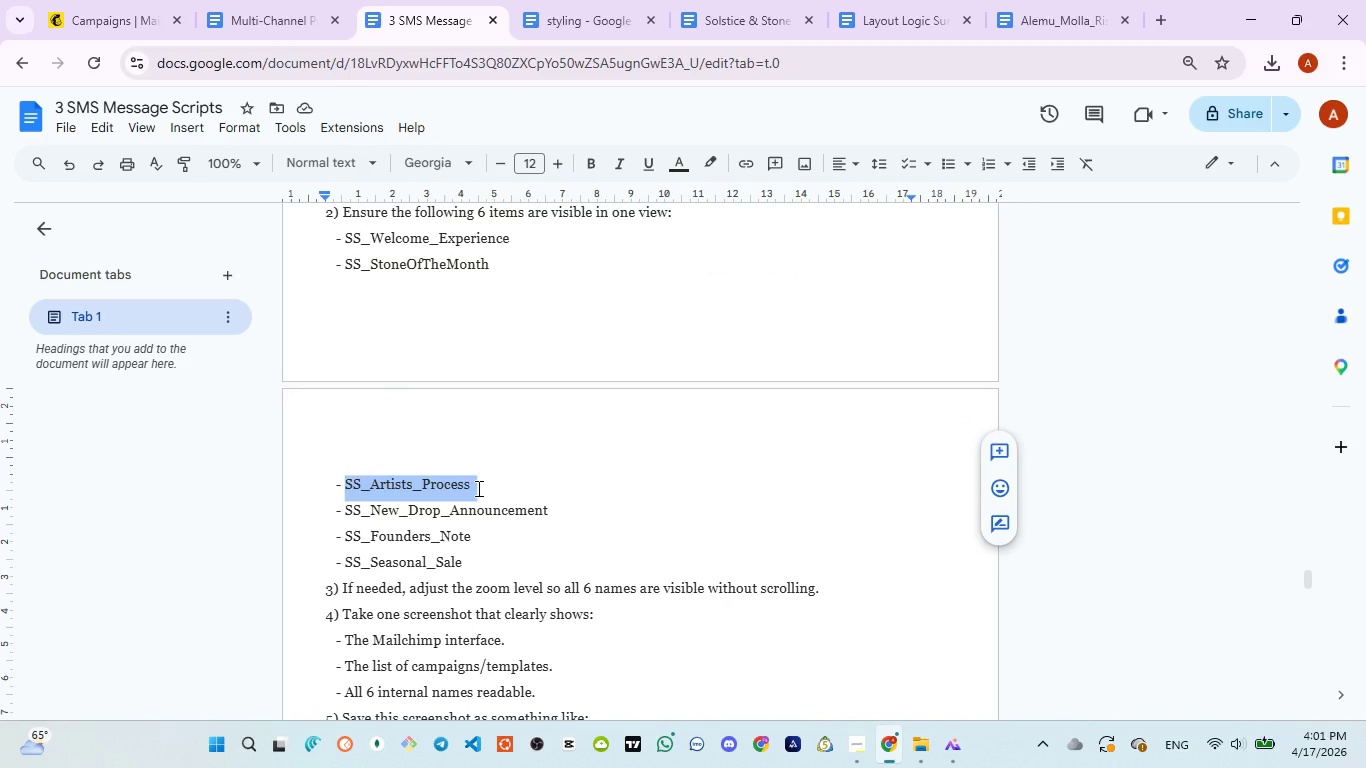 
key(Control+C)
 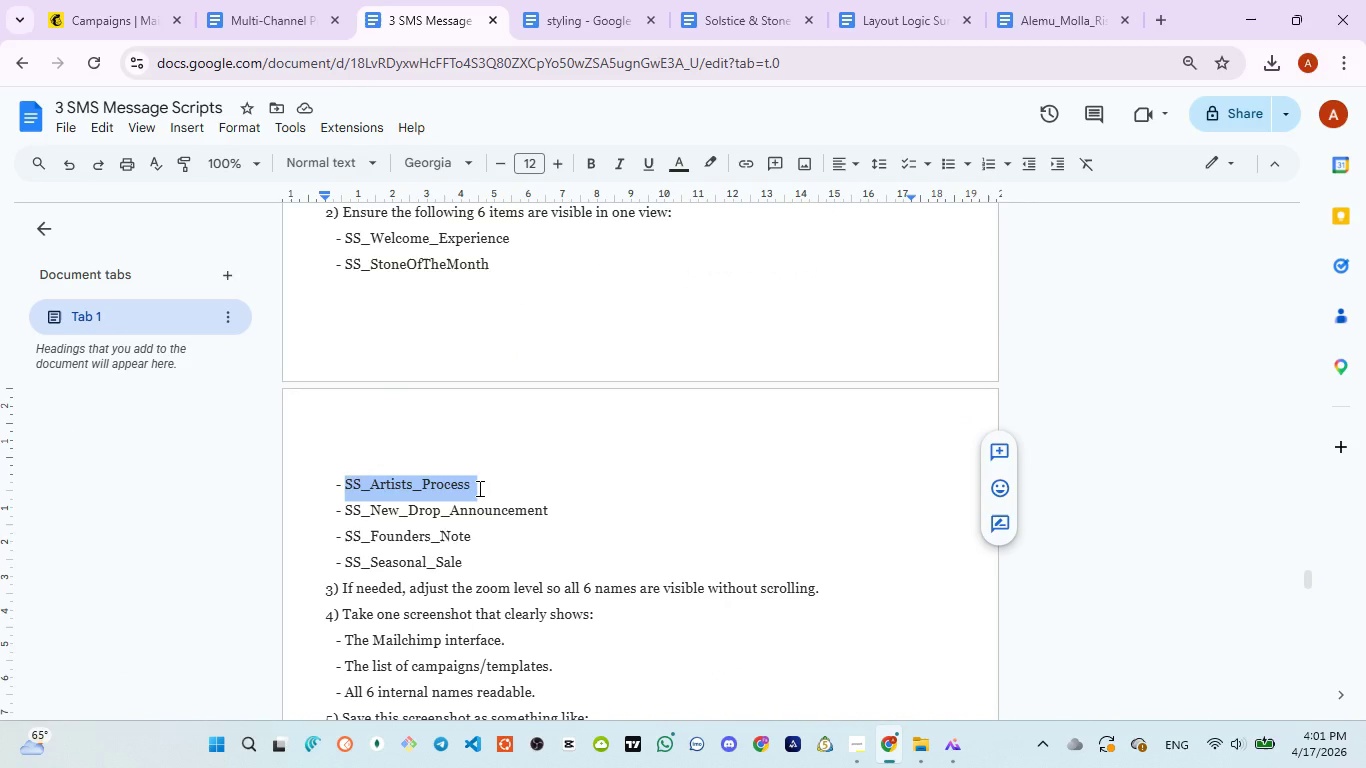 
key(Control+C)
 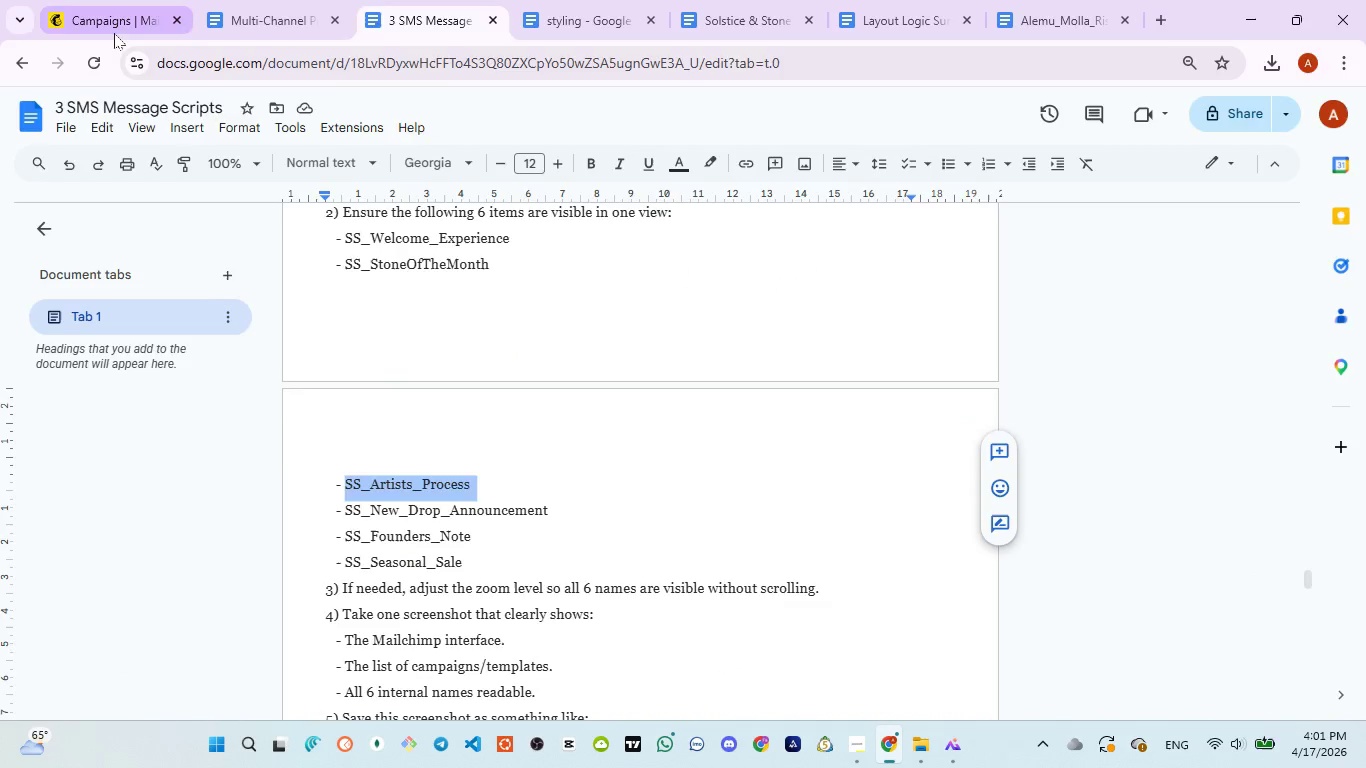 
left_click([114, 32])
 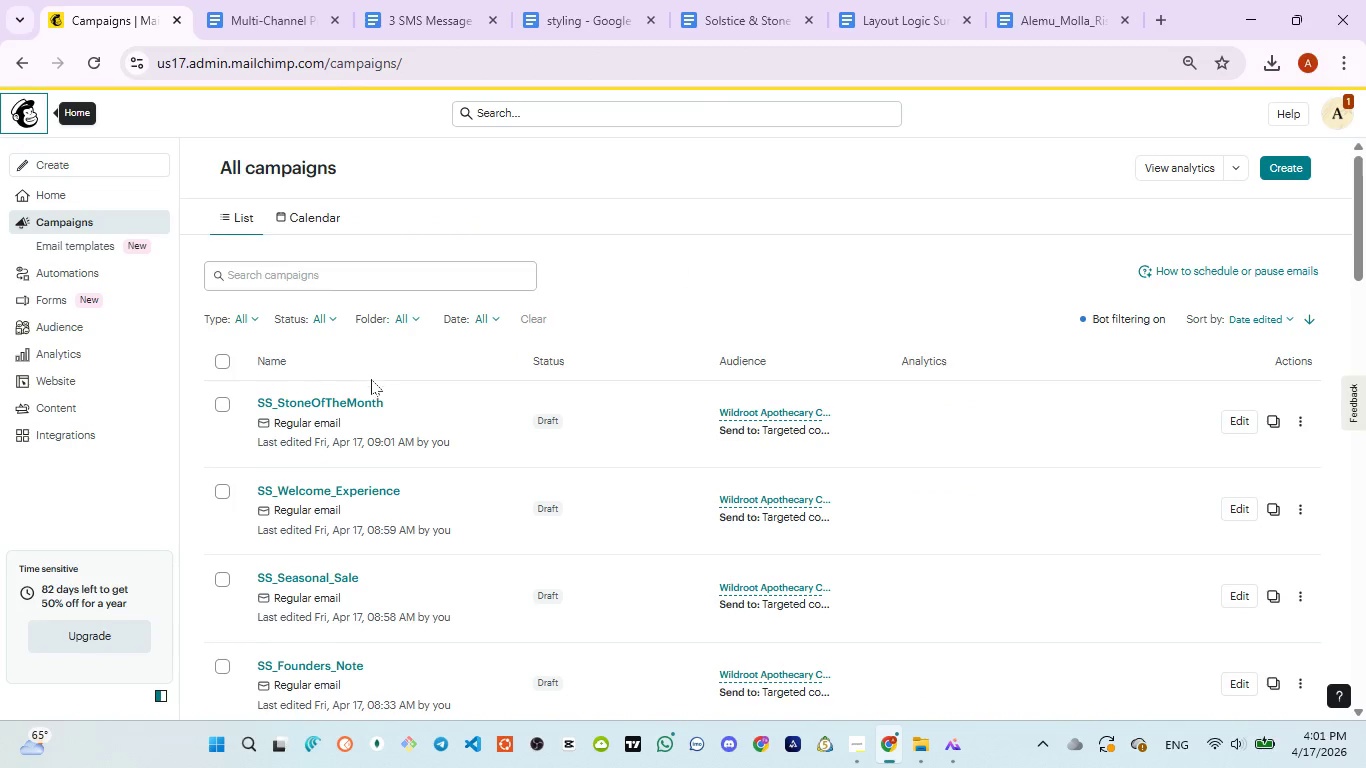 
scroll: coordinate [341, 462], scroll_direction: down, amount: 3.0
 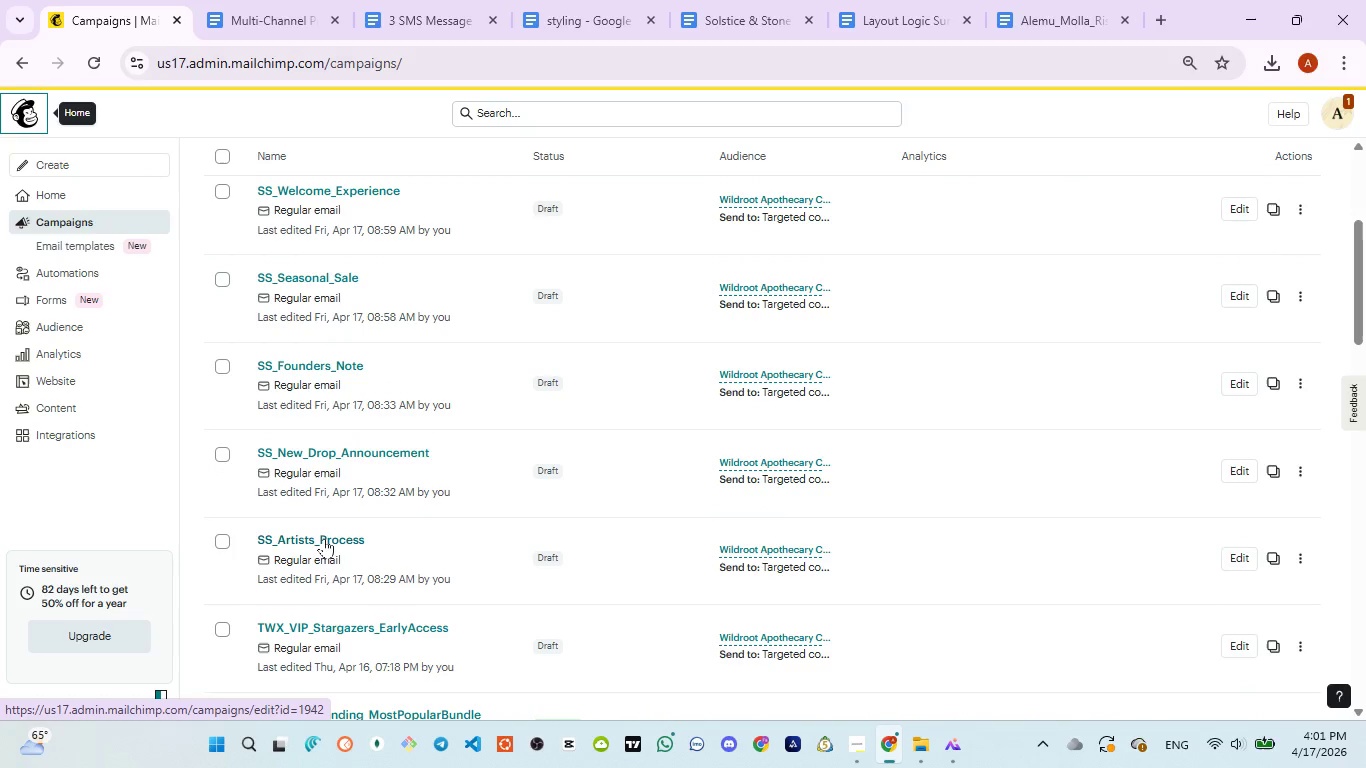 
left_click([325, 537])
 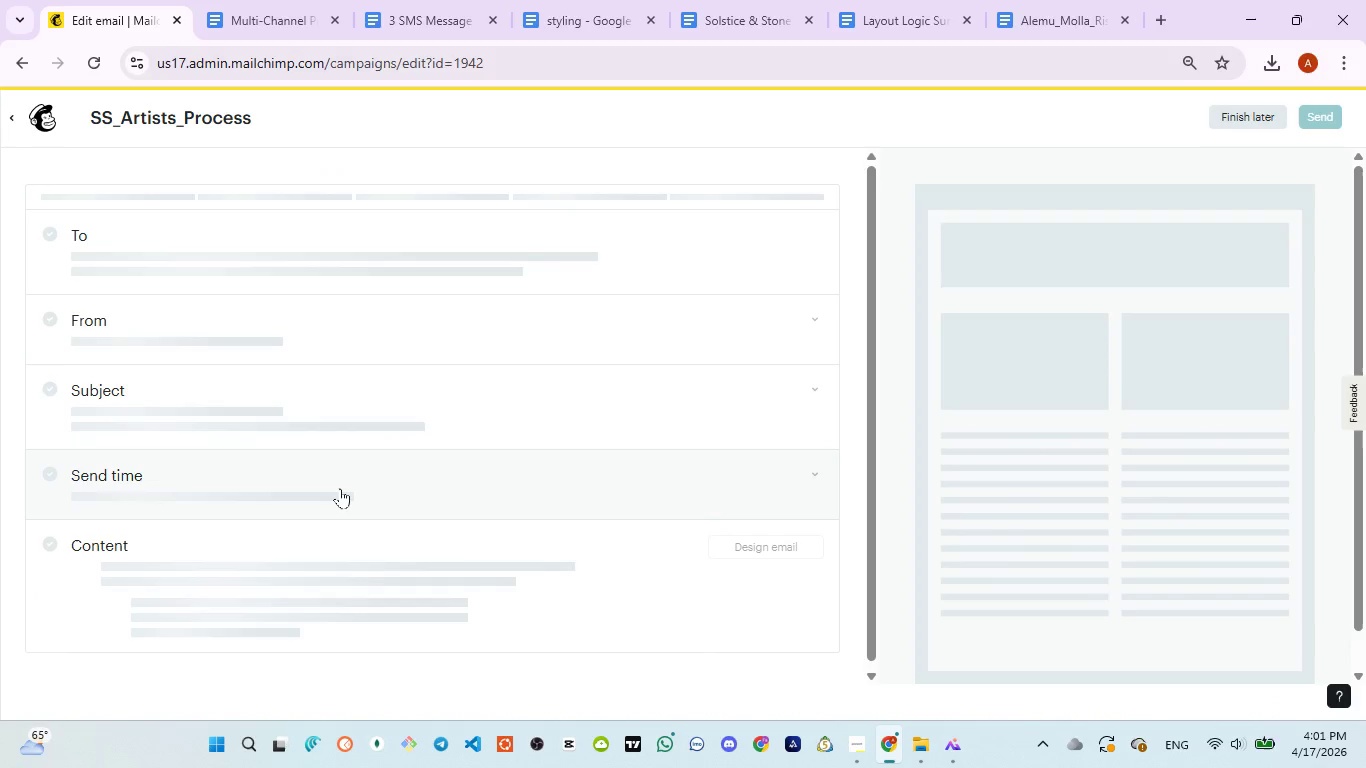 
wait(8.44)
 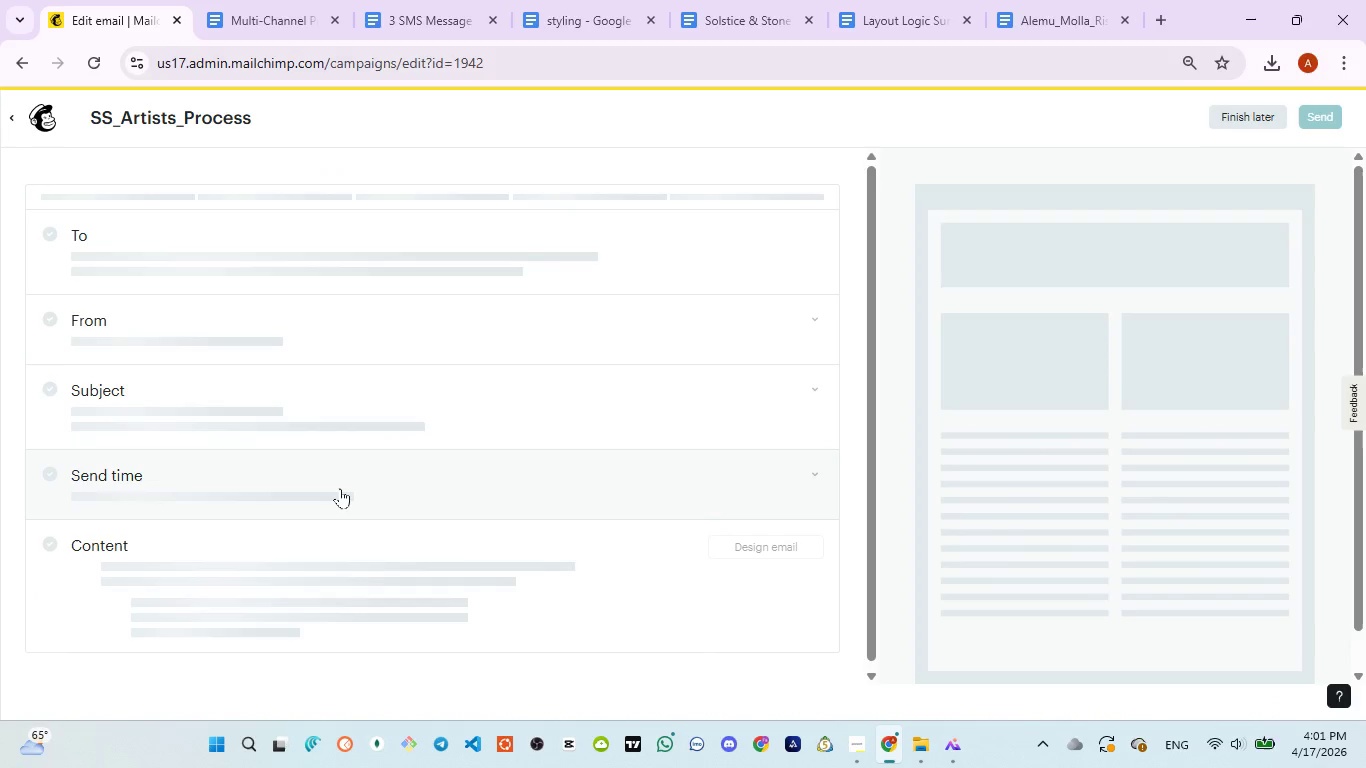 
left_click([776, 643])
 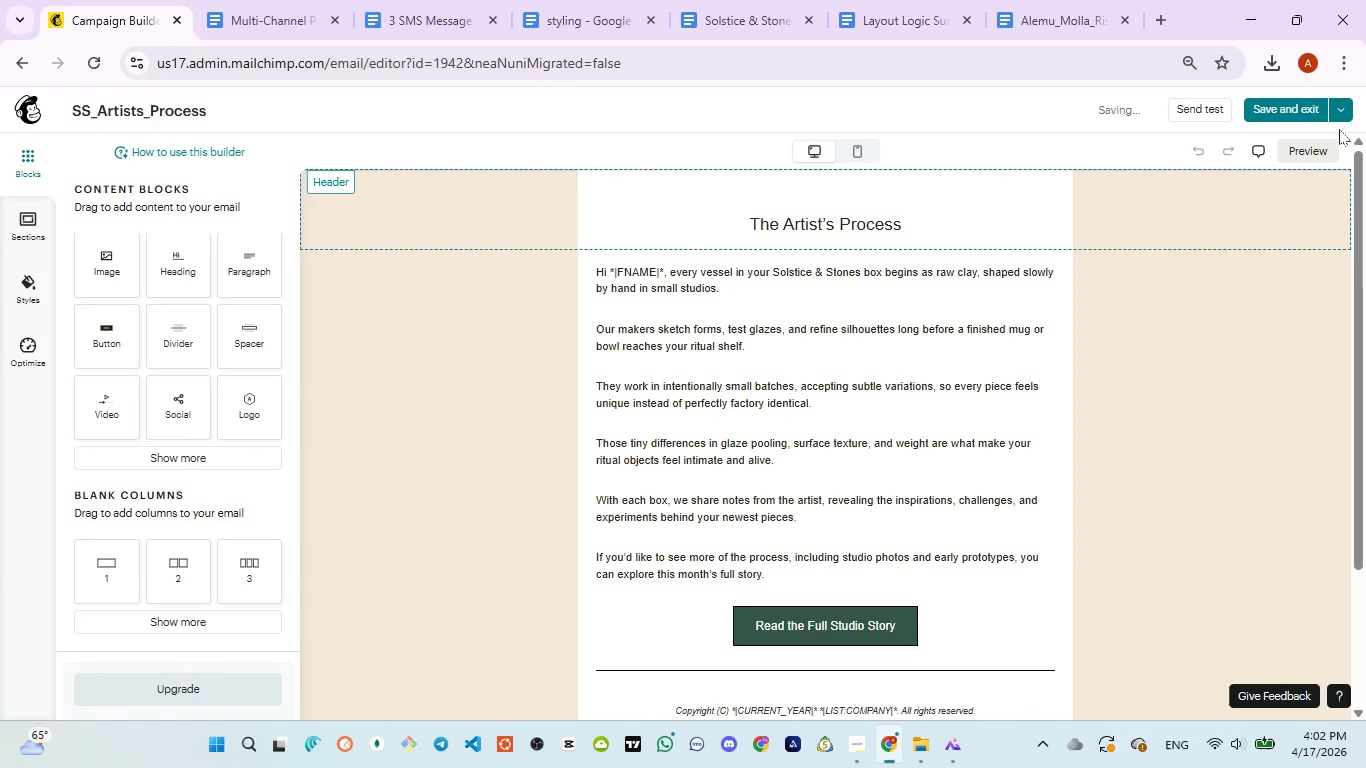 
wait(5.03)
 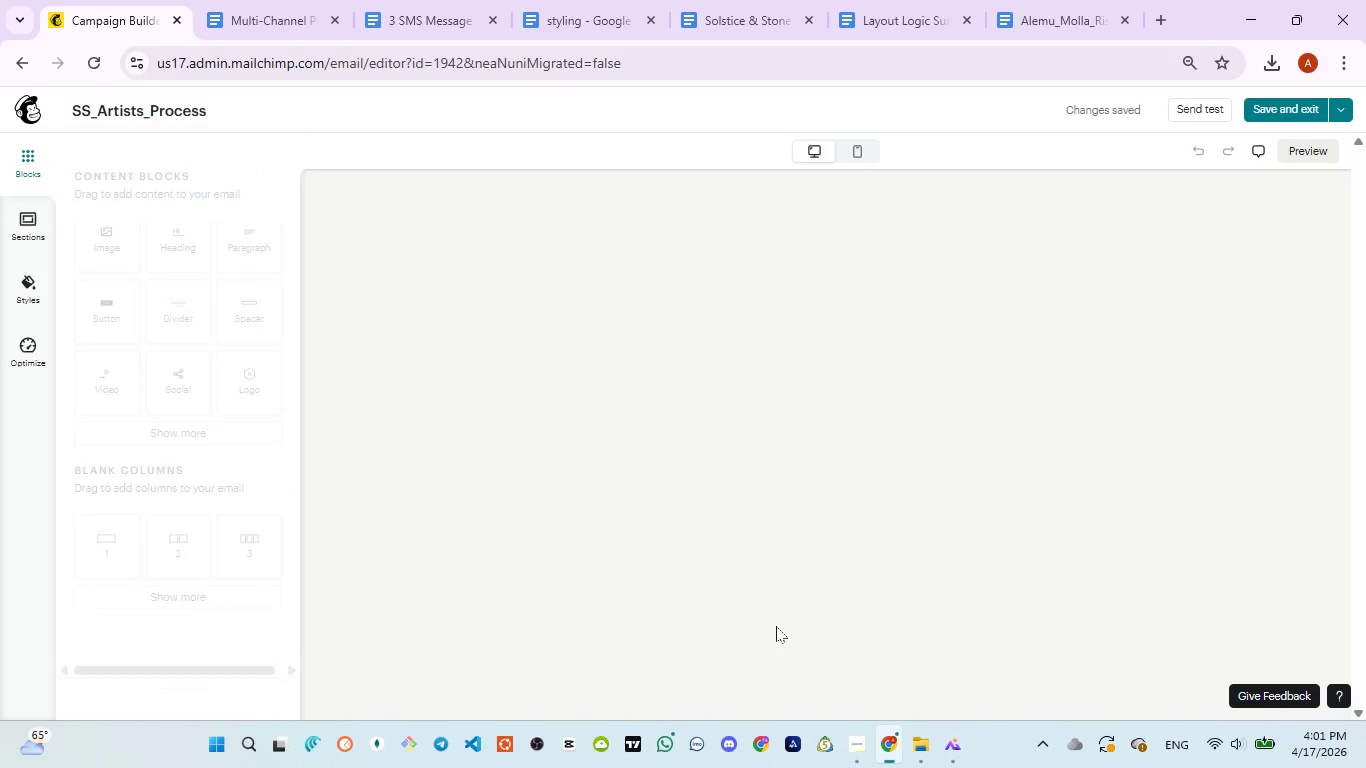 
left_click([1344, 106])
 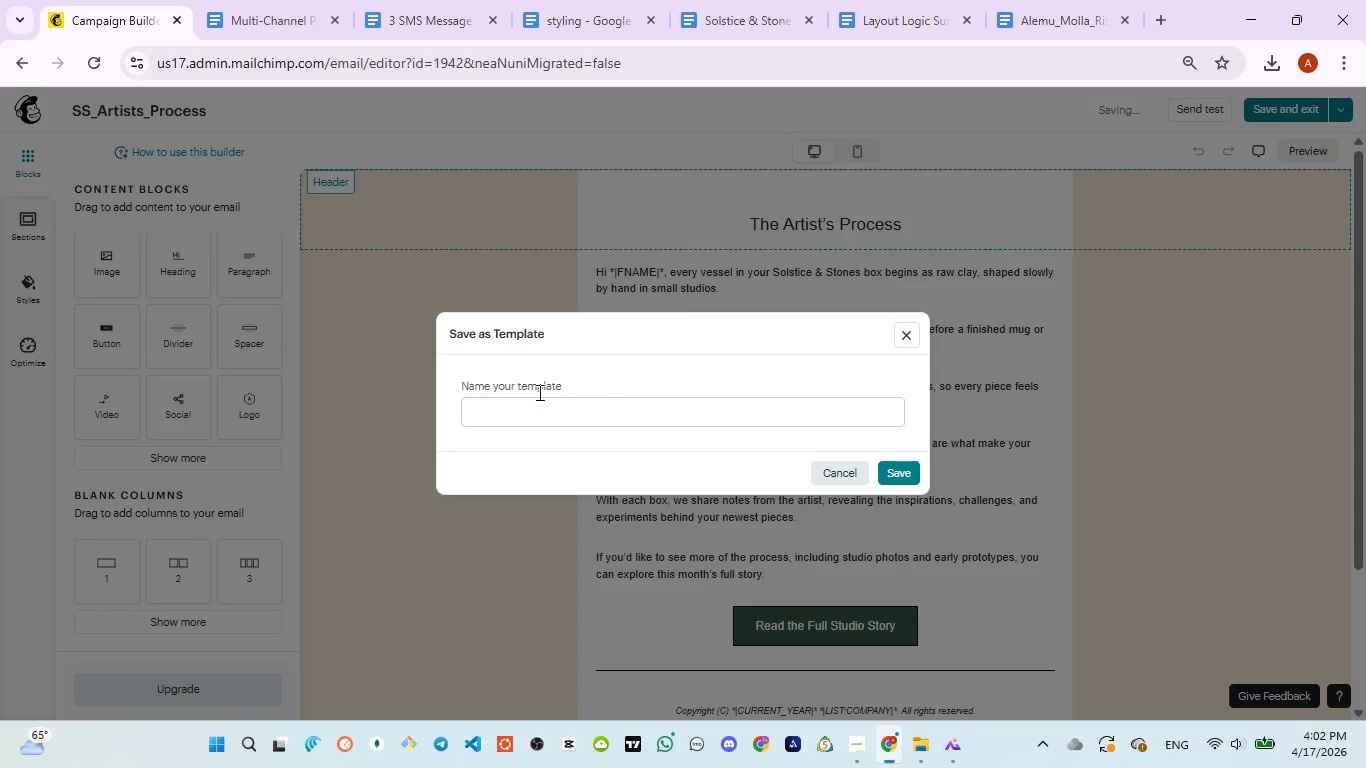 
left_click([539, 406])
 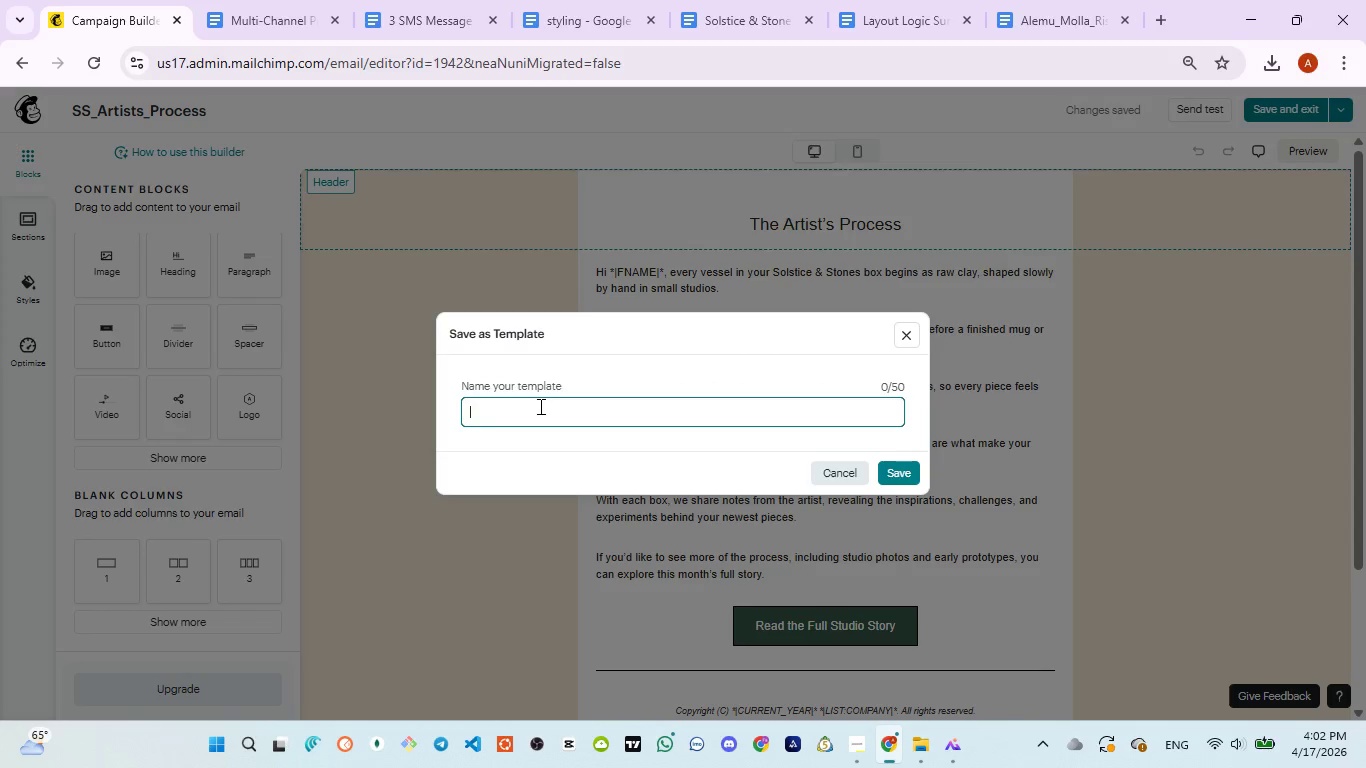 
key(Control+V)
 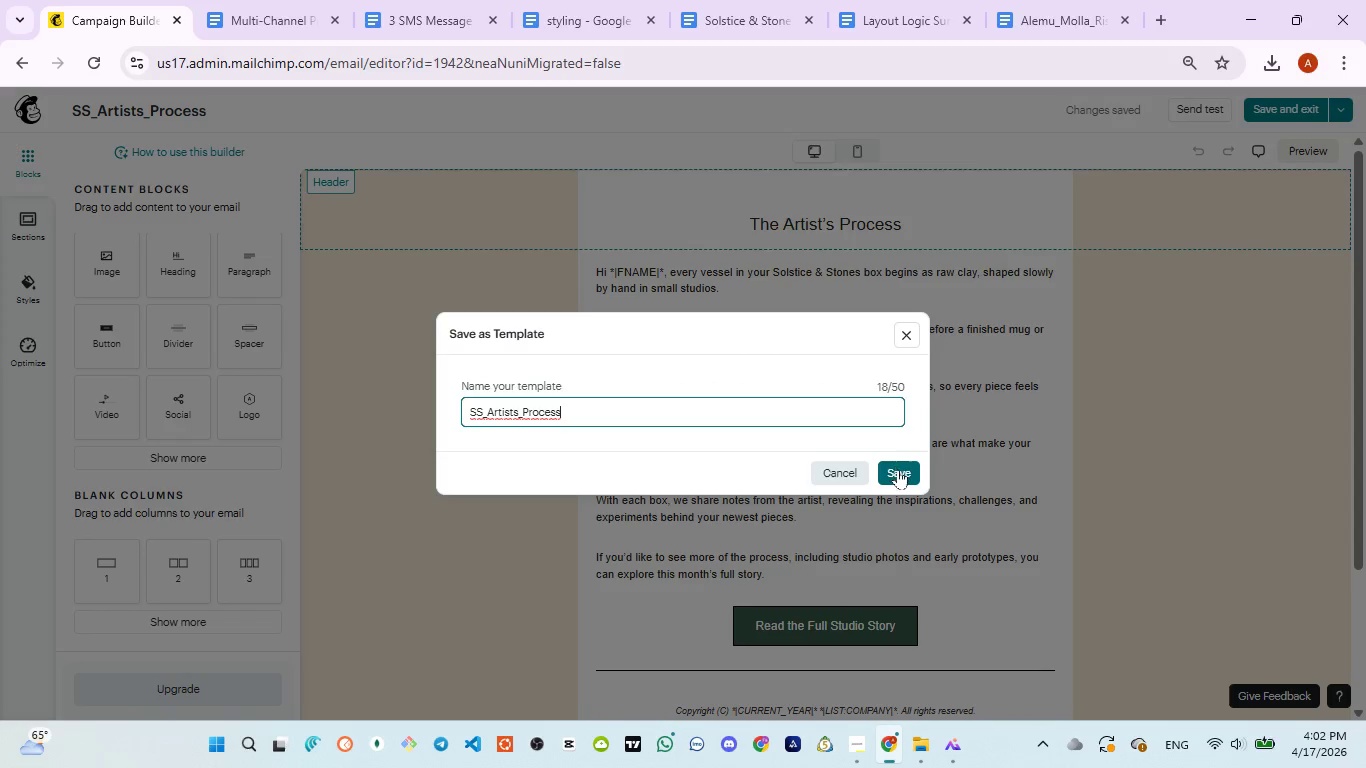 
left_click([898, 470])
 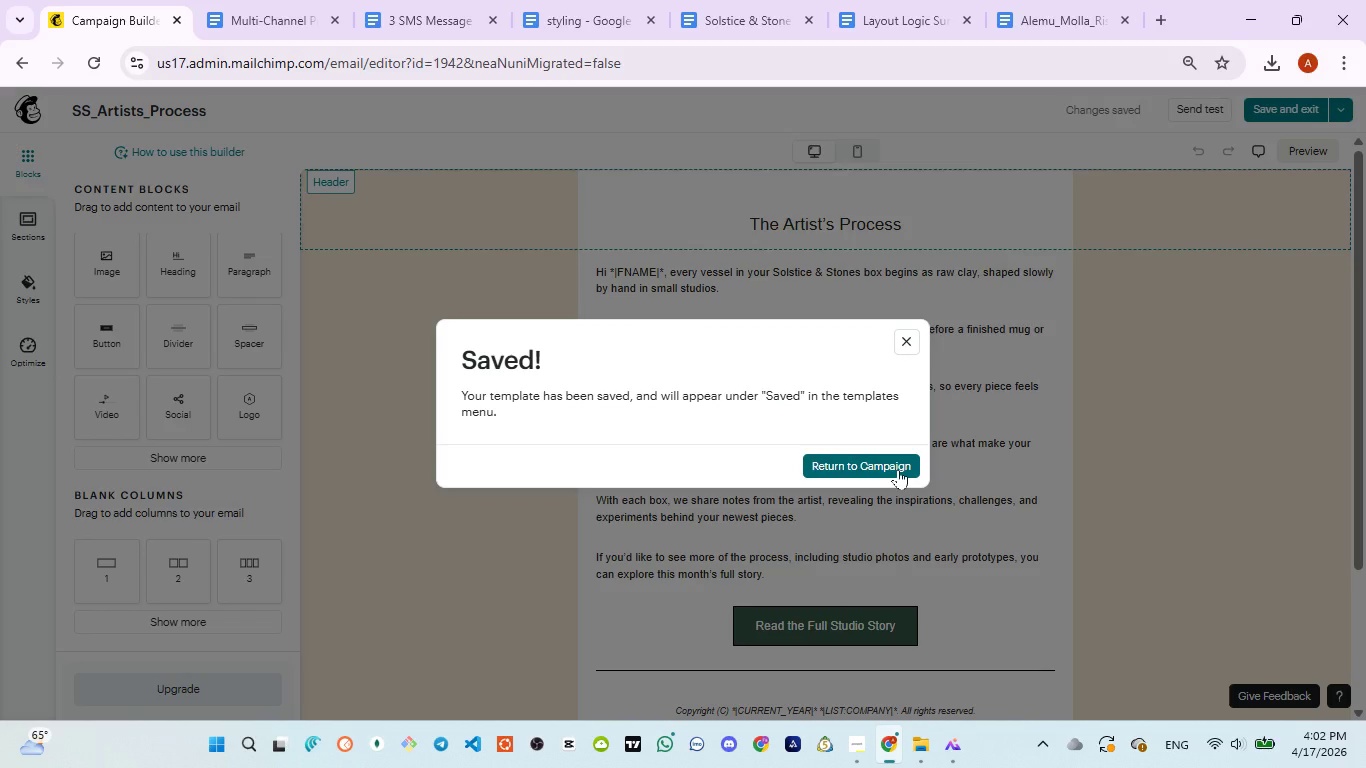 
wait(6.95)
 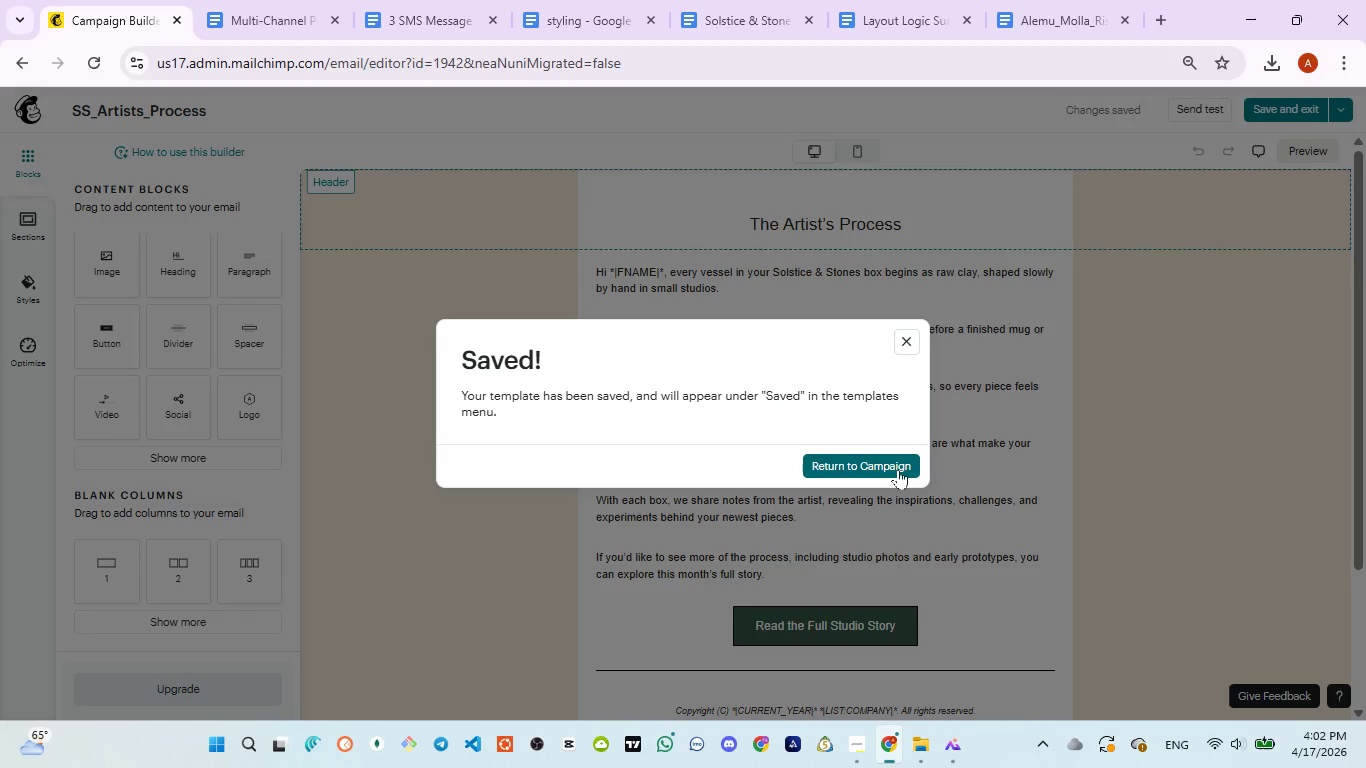 
left_click([898, 469])
 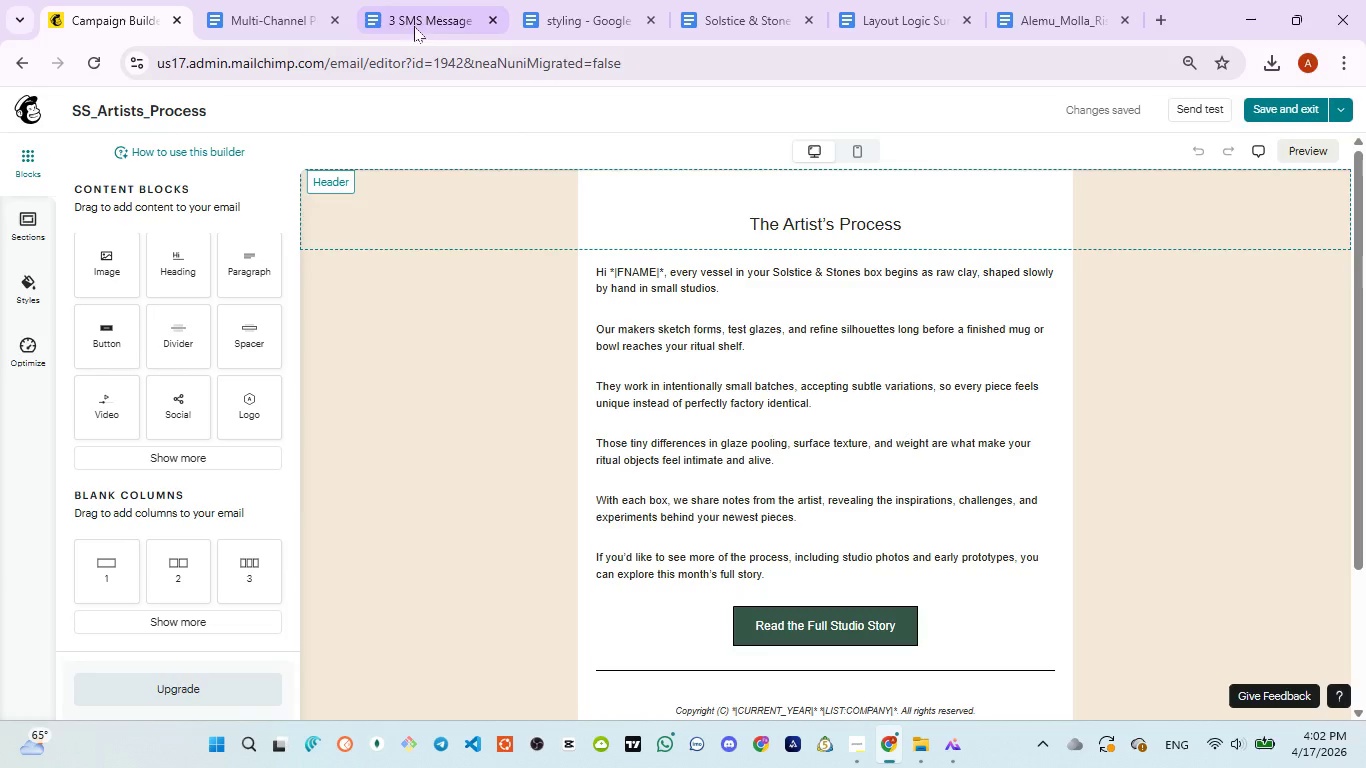 
left_click([410, 15])
 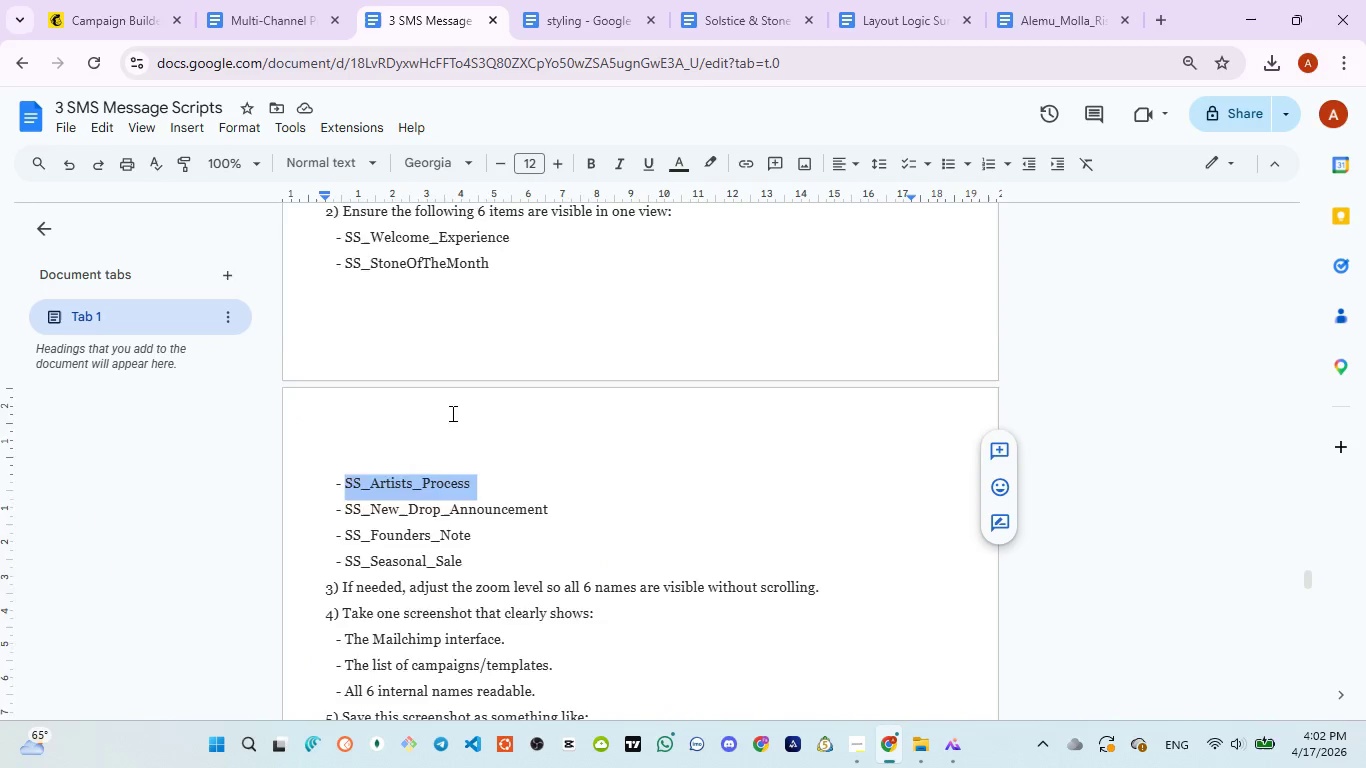 
scroll: coordinate [451, 413], scroll_direction: down, amount: 1.0
 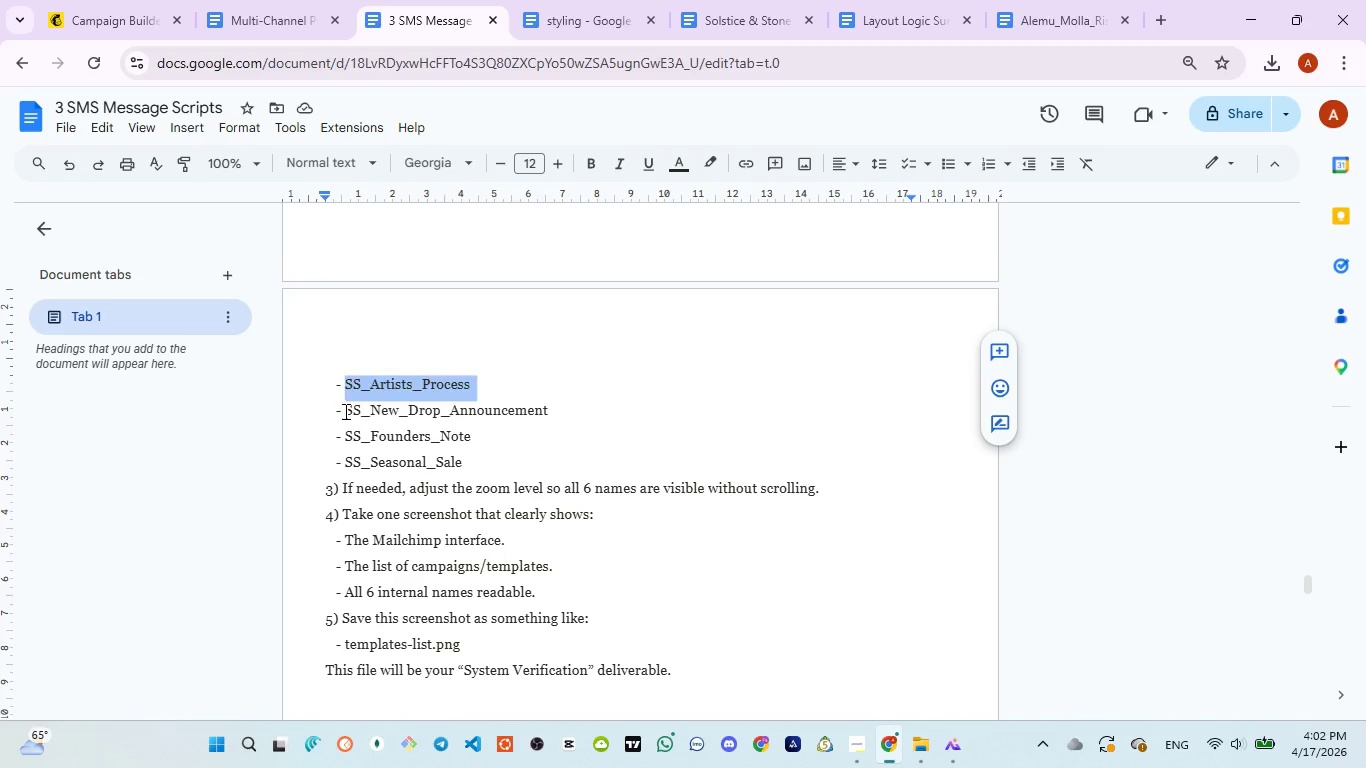 
left_click_drag(start_coordinate=[344, 411], to_coordinate=[554, 404])
 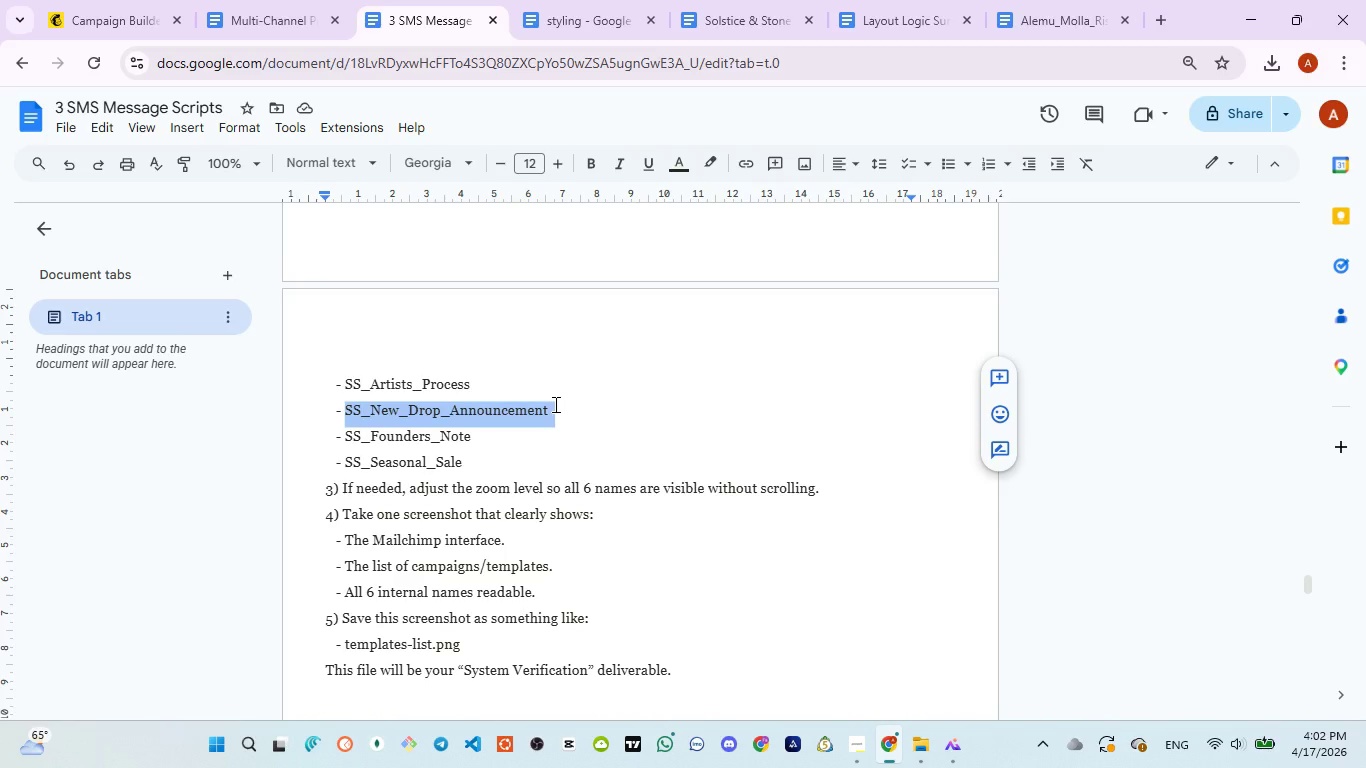 
key(Control+C)
 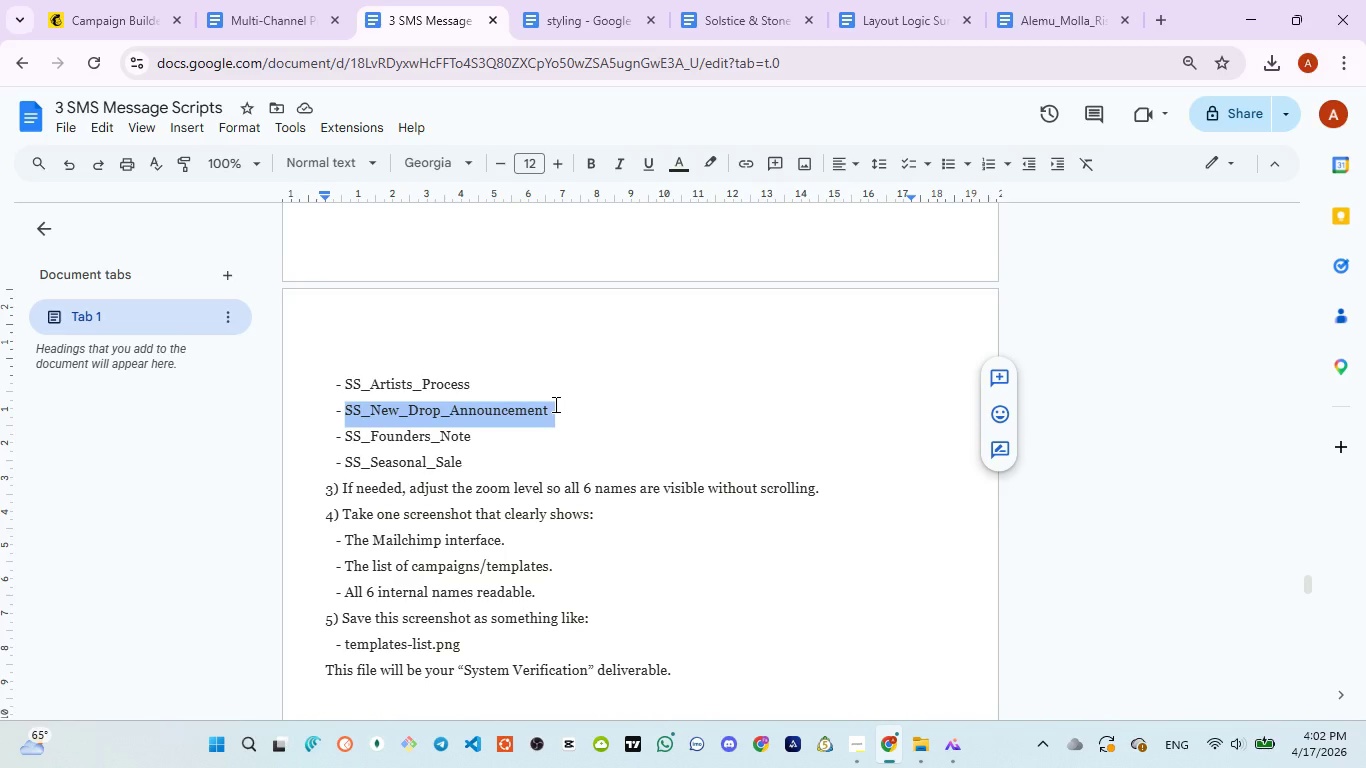 
key(Control+C)
 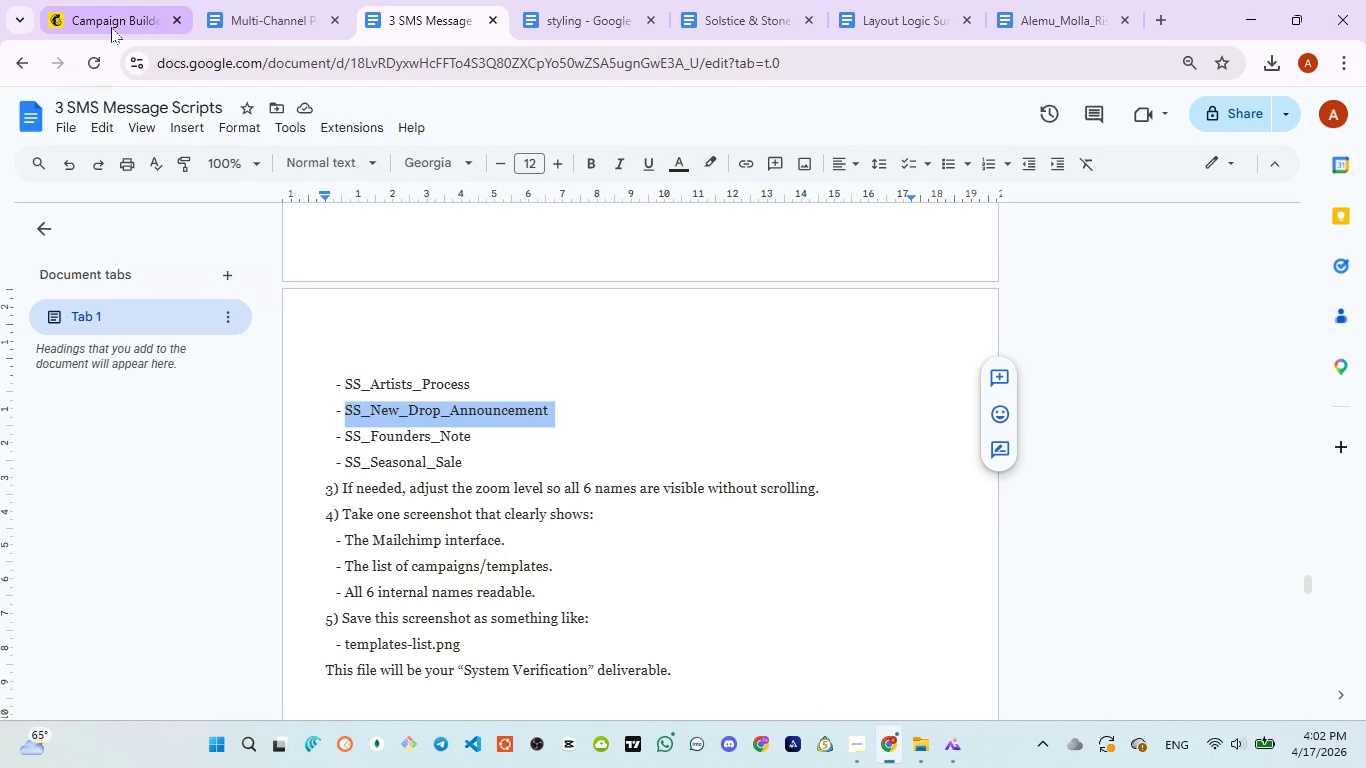 
wait(6.83)
 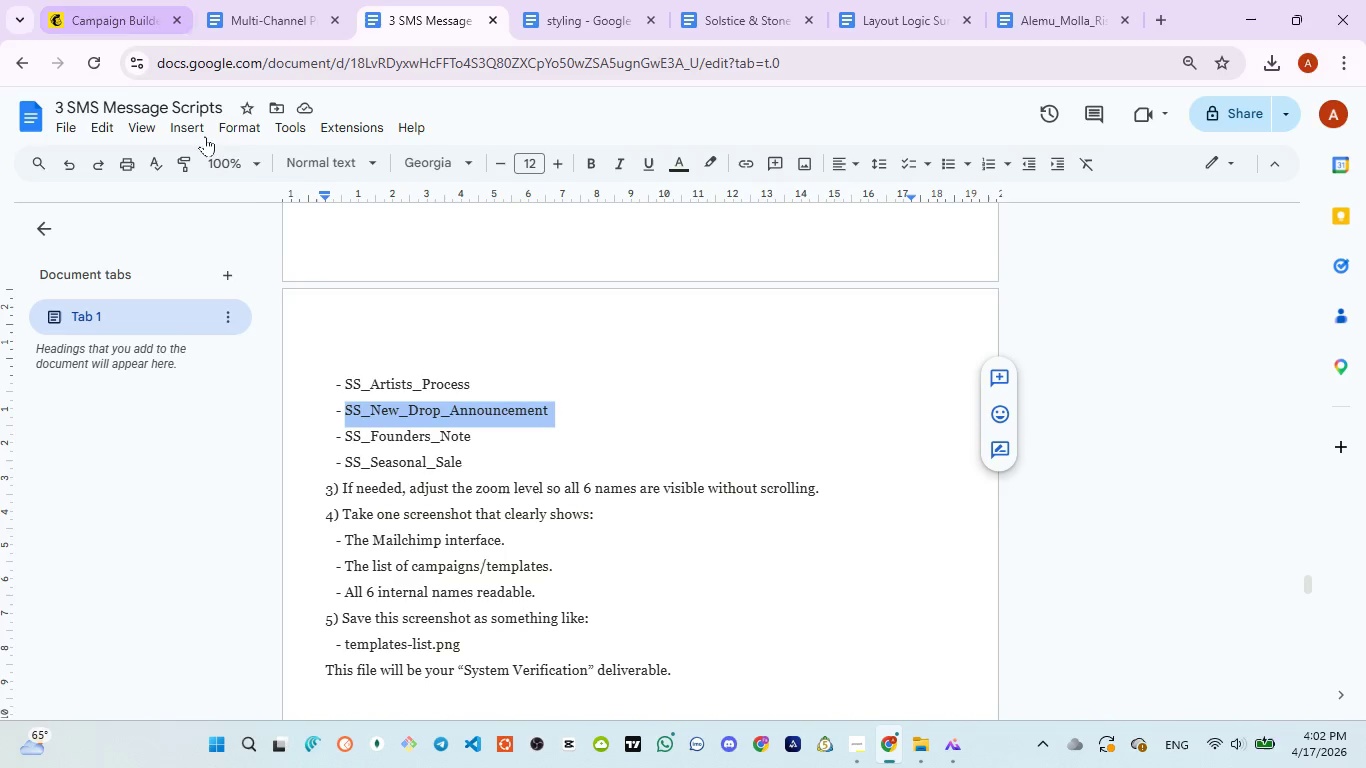 
left_click([109, 26])
 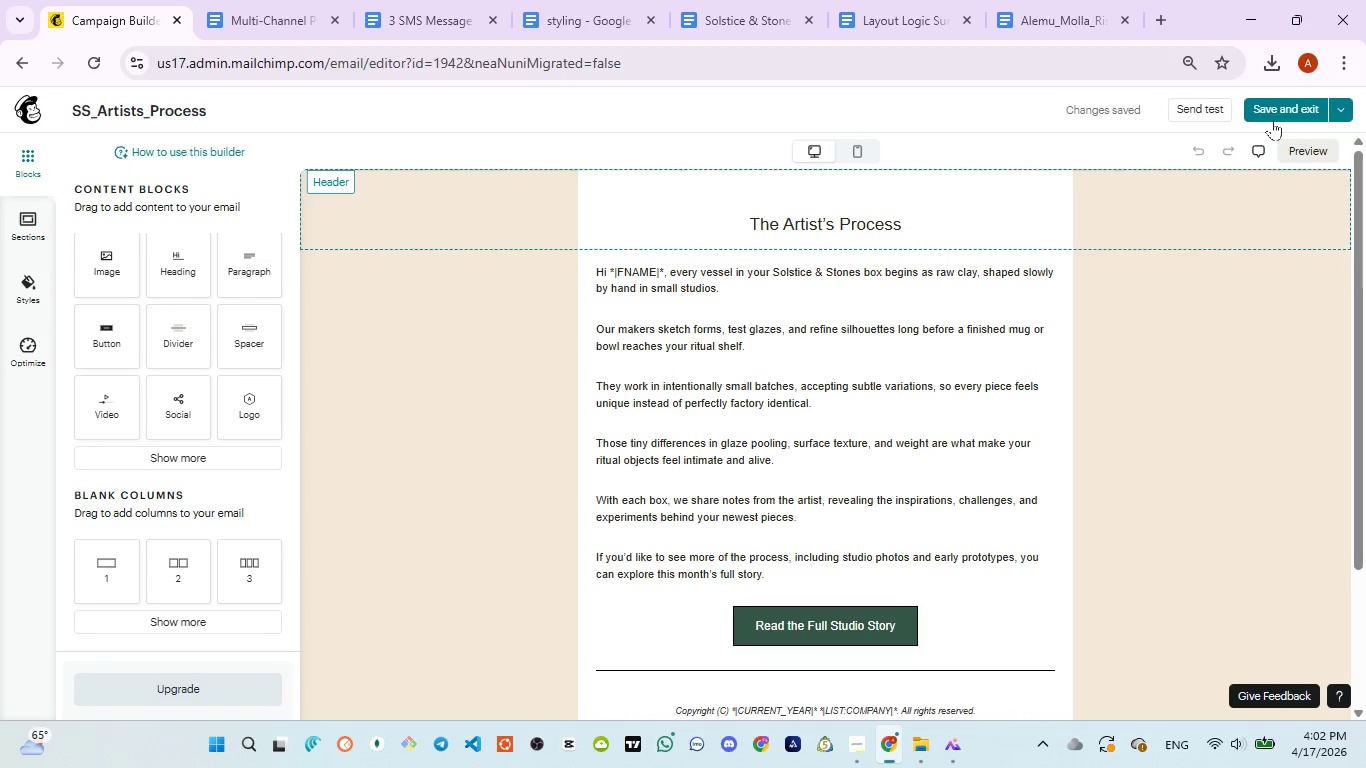 
left_click([1277, 114])
 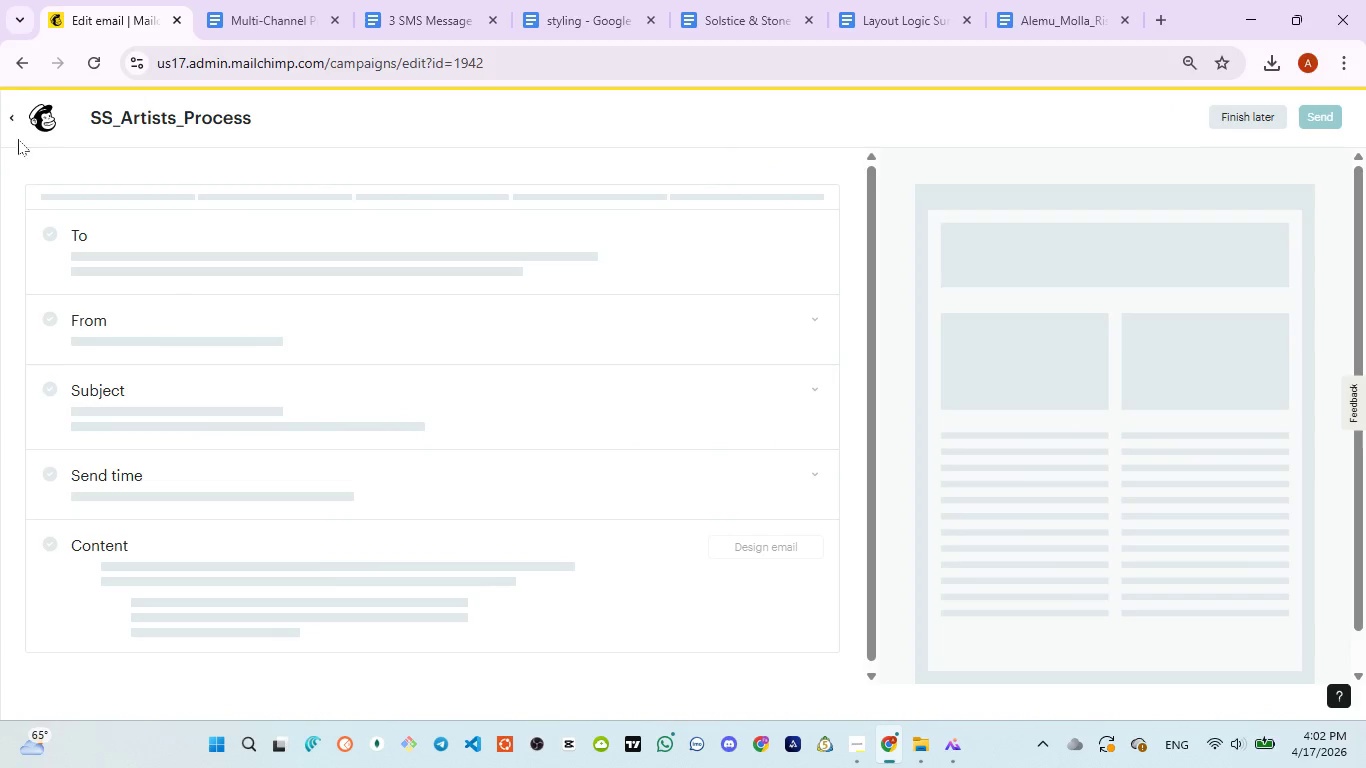 
left_click([15, 130])
 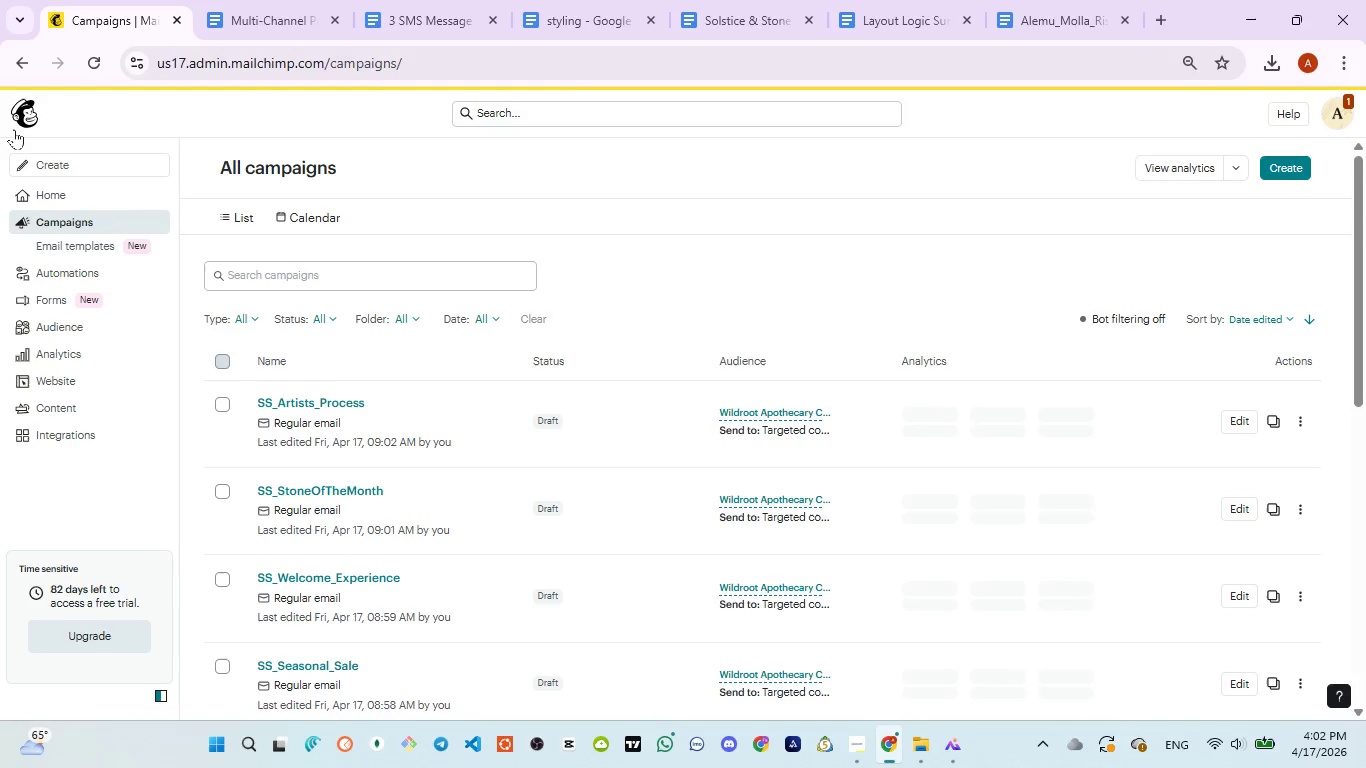 
wait(8.05)
 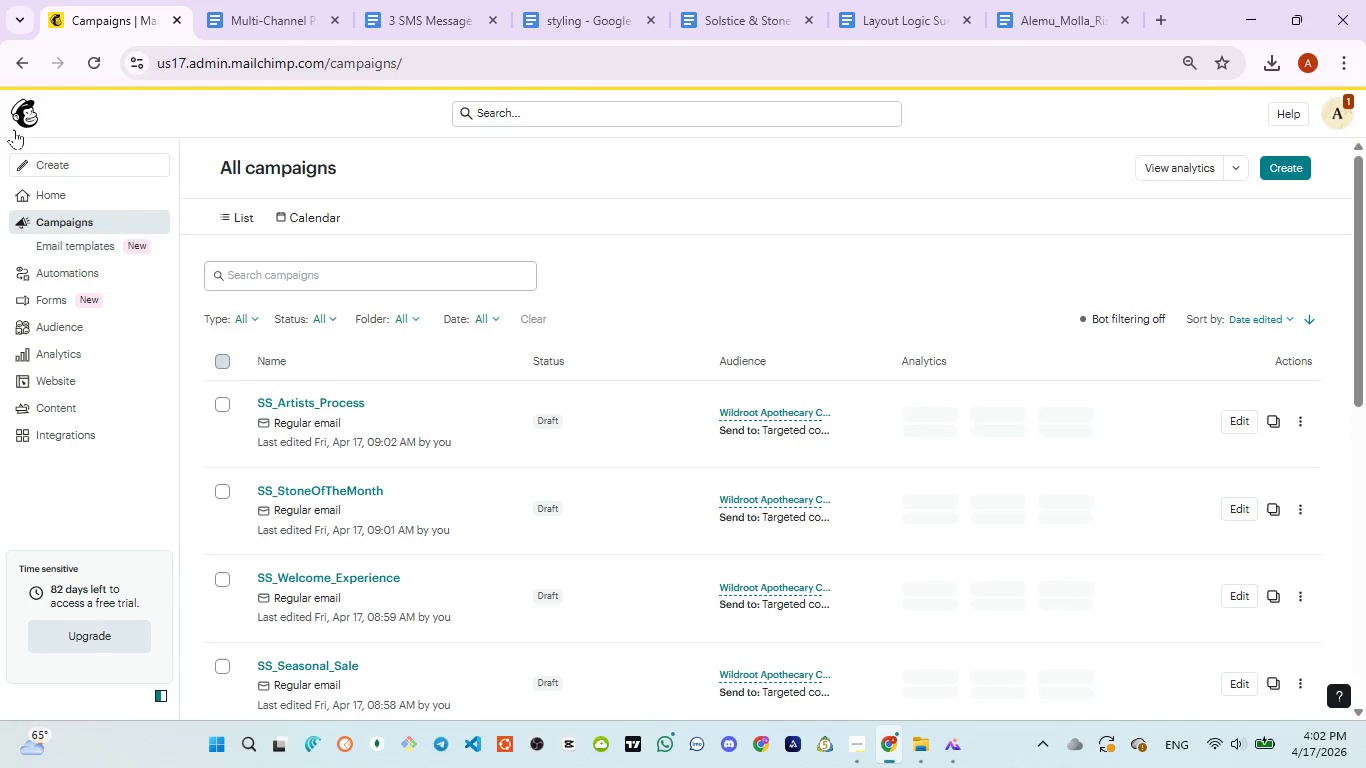 
scroll: coordinate [352, 440], scroll_direction: down, amount: 3.0
 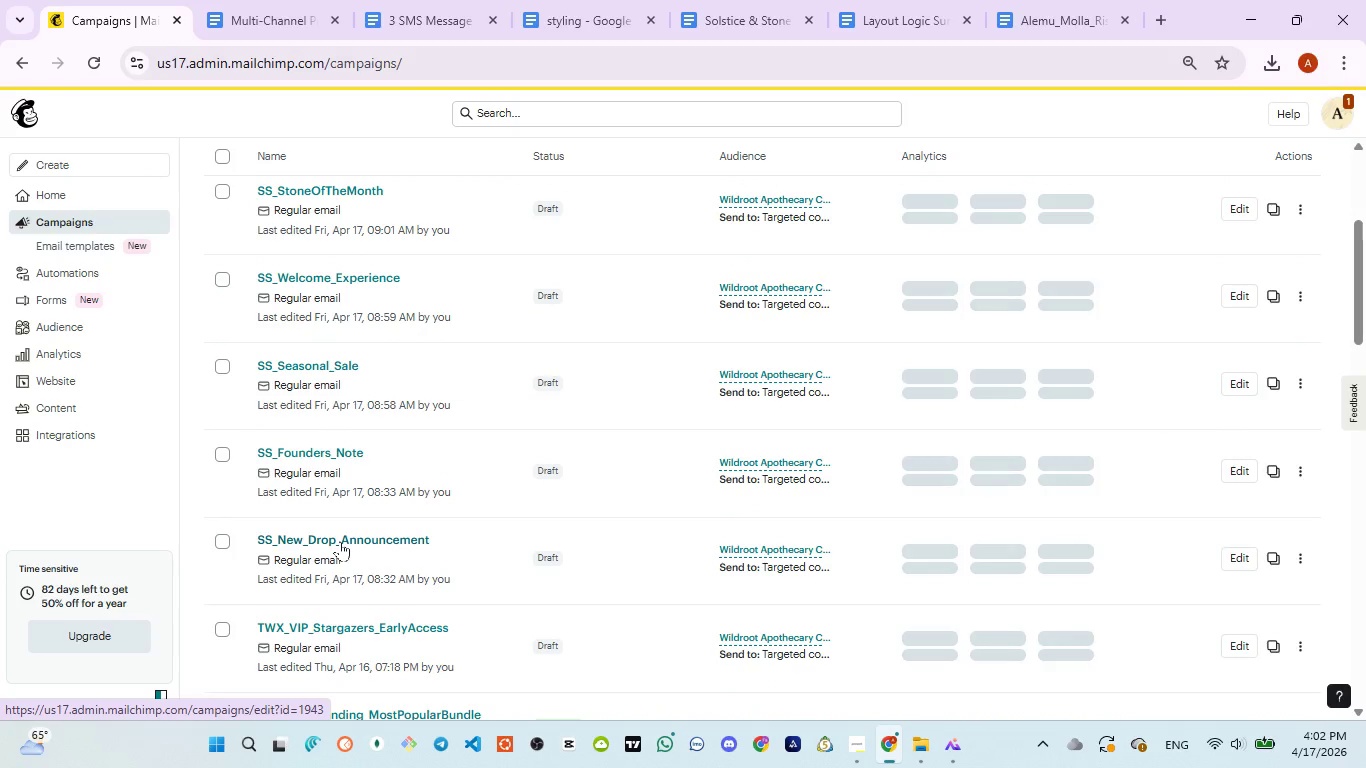 
left_click([341, 539])
 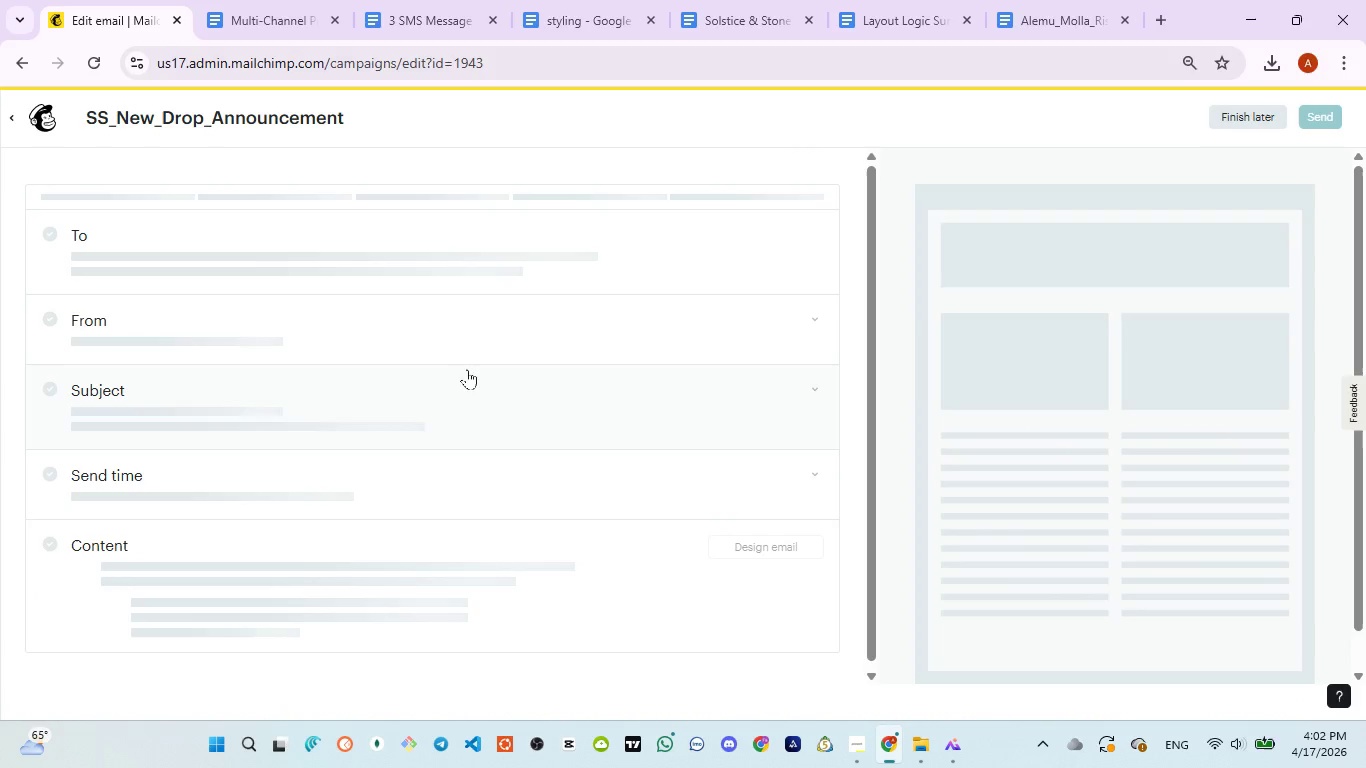 
wait(5.95)
 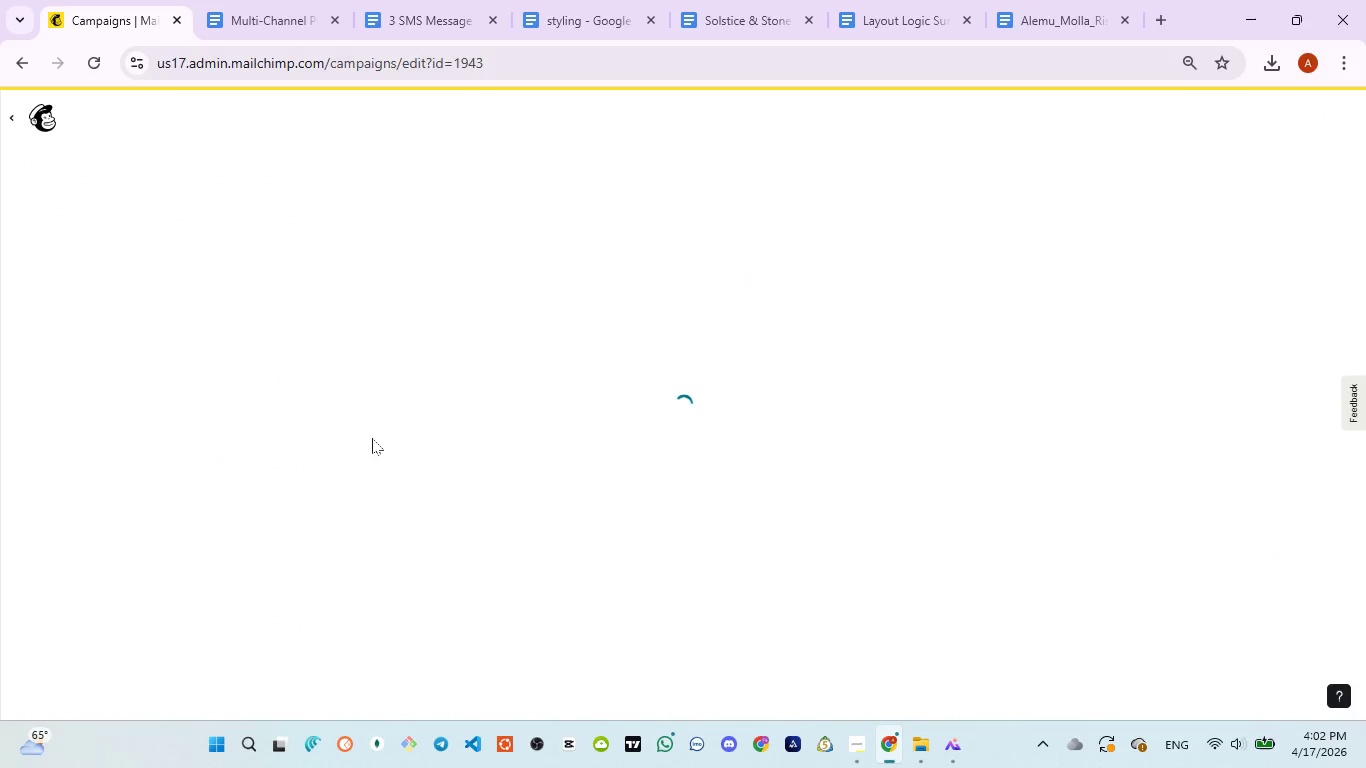 
left_click([761, 629])
 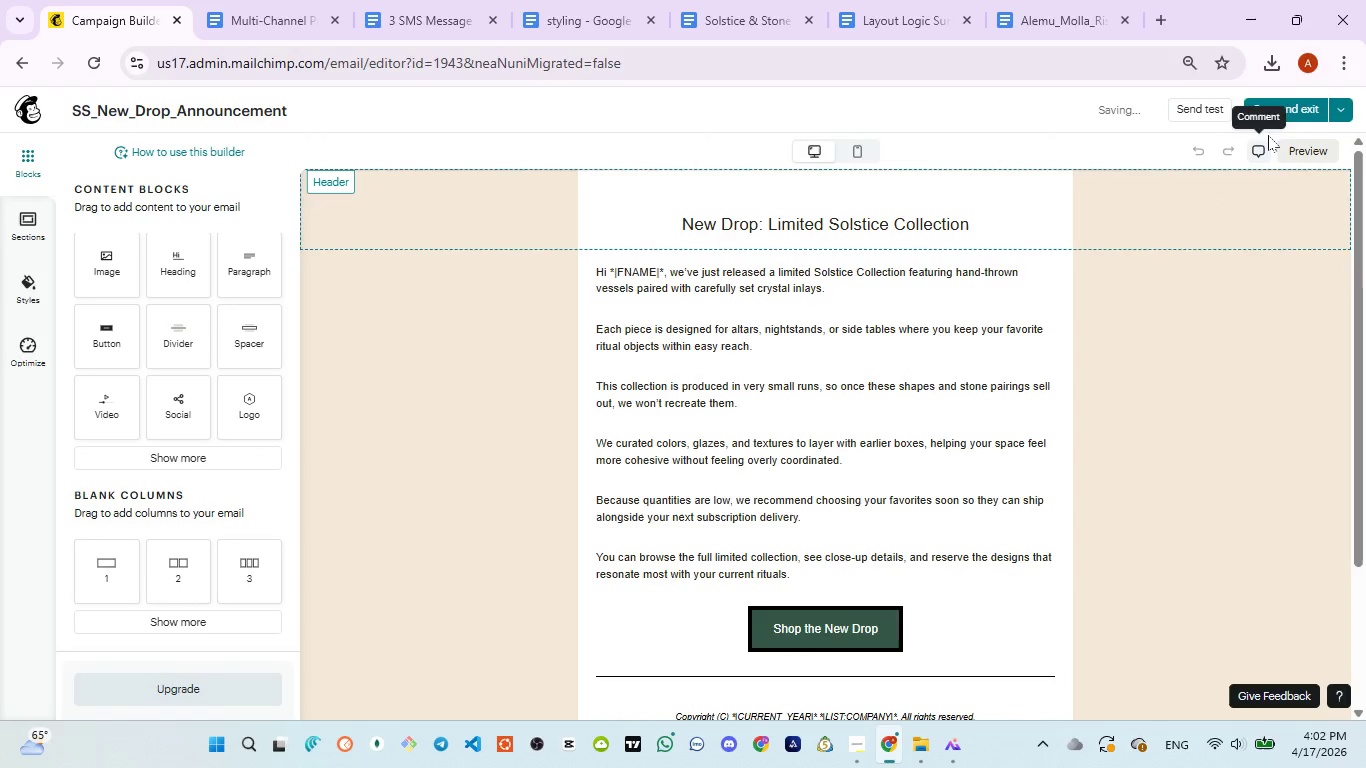 
left_click([1345, 109])
 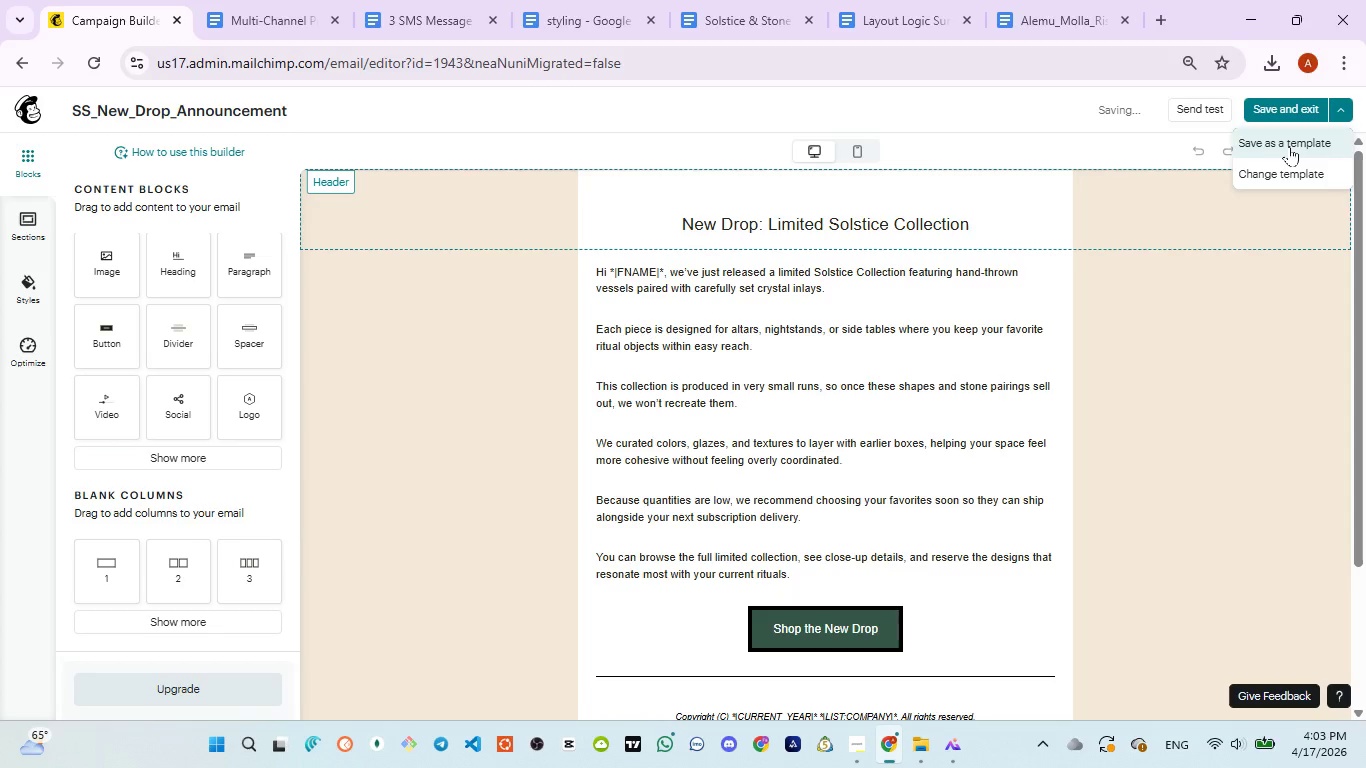 
left_click([1289, 146])
 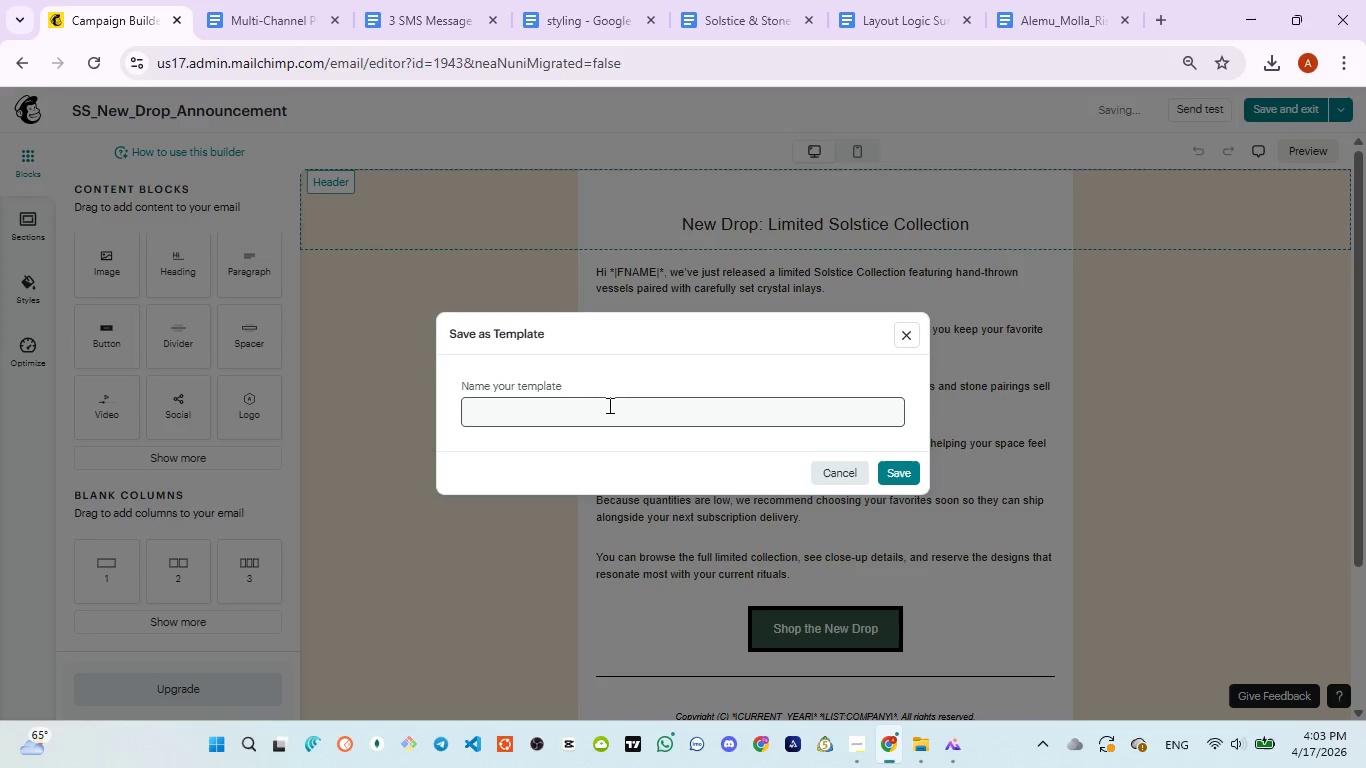 
left_click([608, 405])
 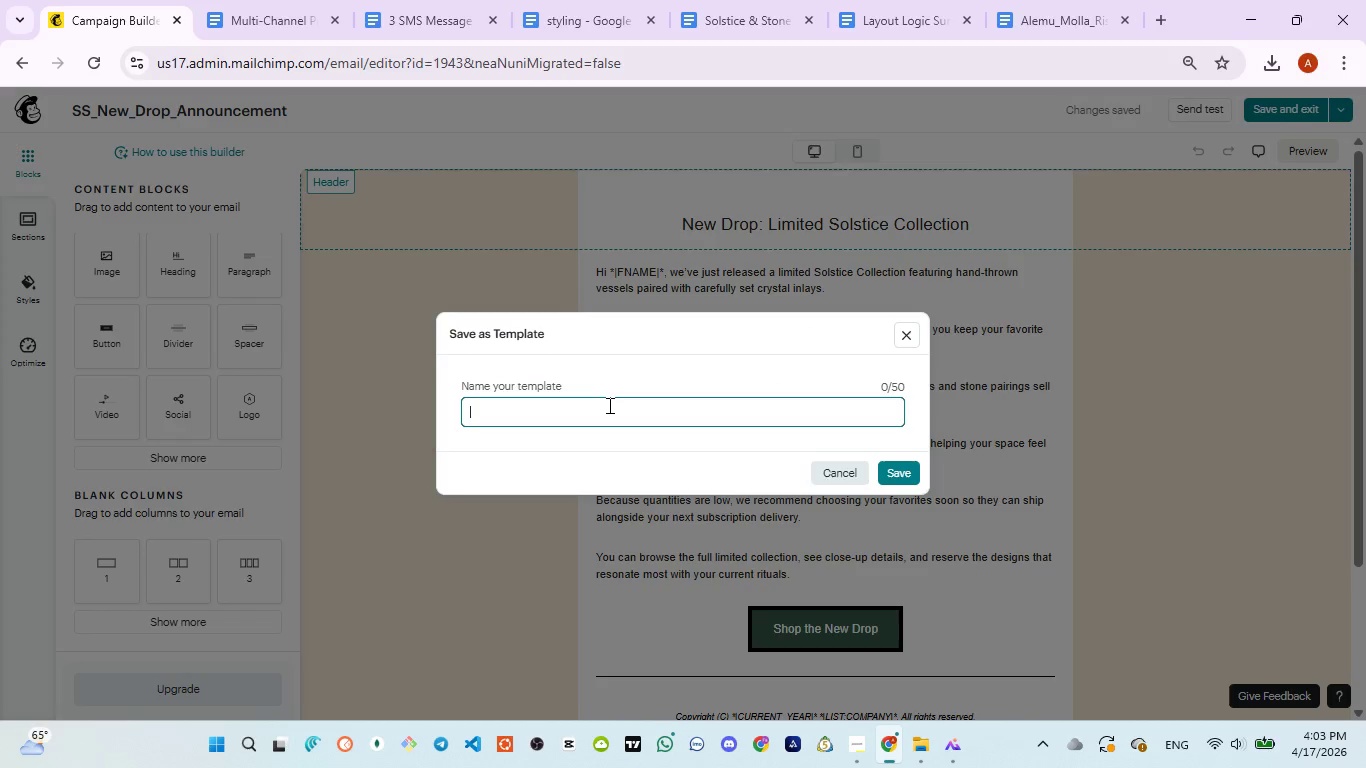 
key(Control+V)
 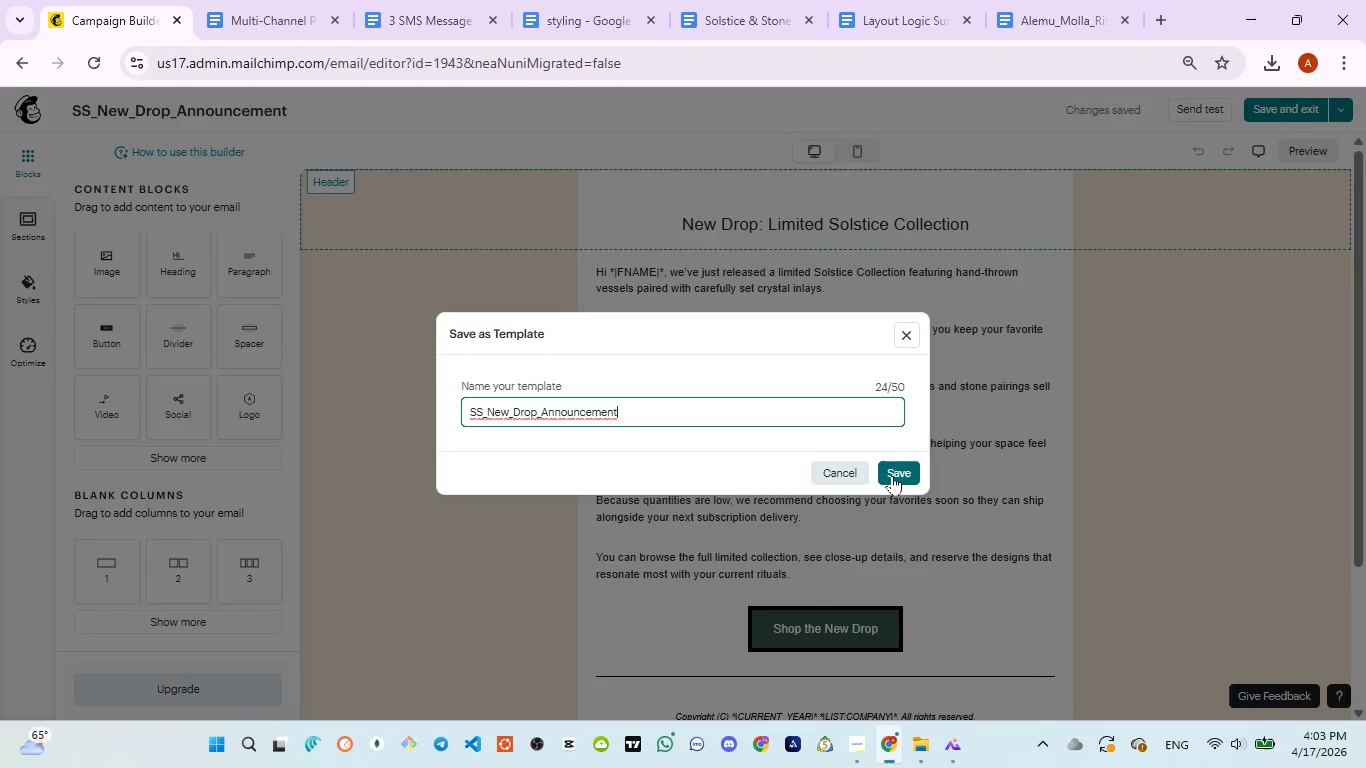 
left_click([895, 473])
 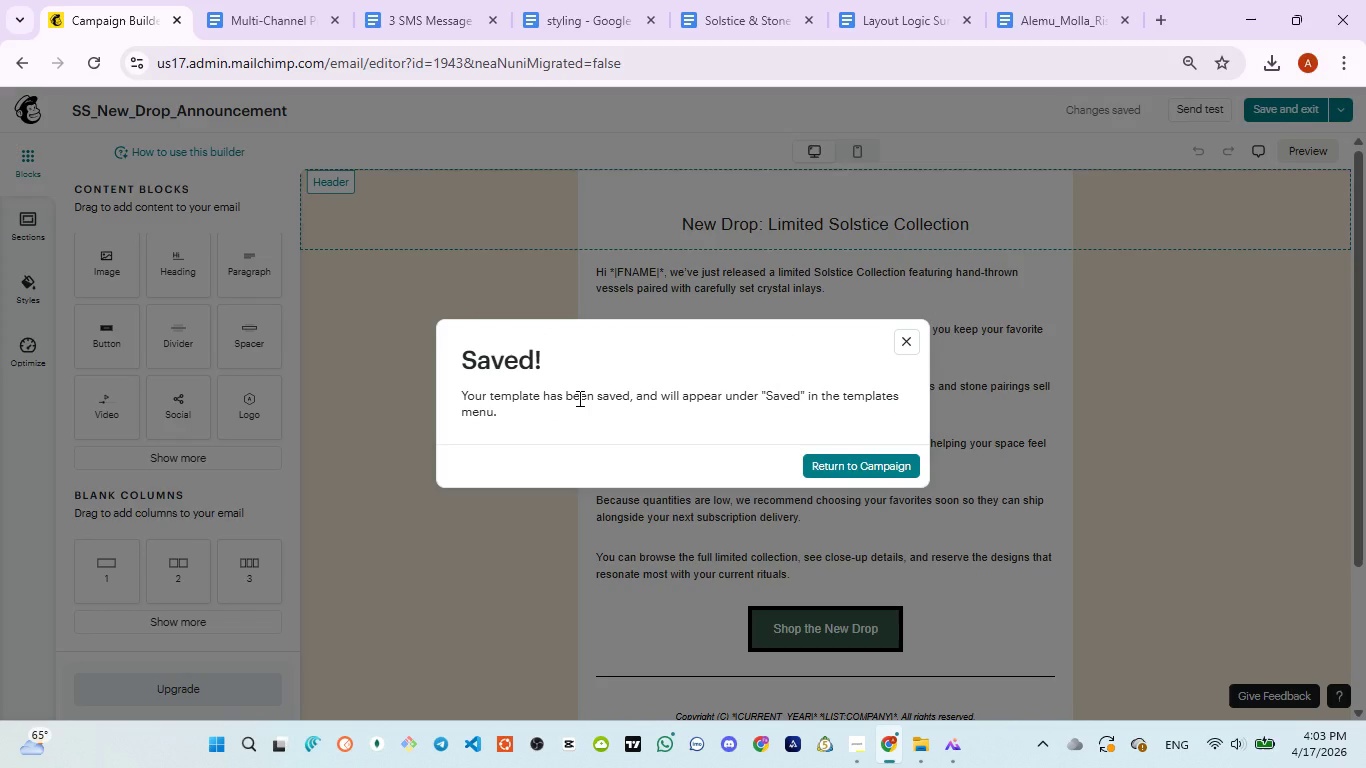 
wait(9.28)
 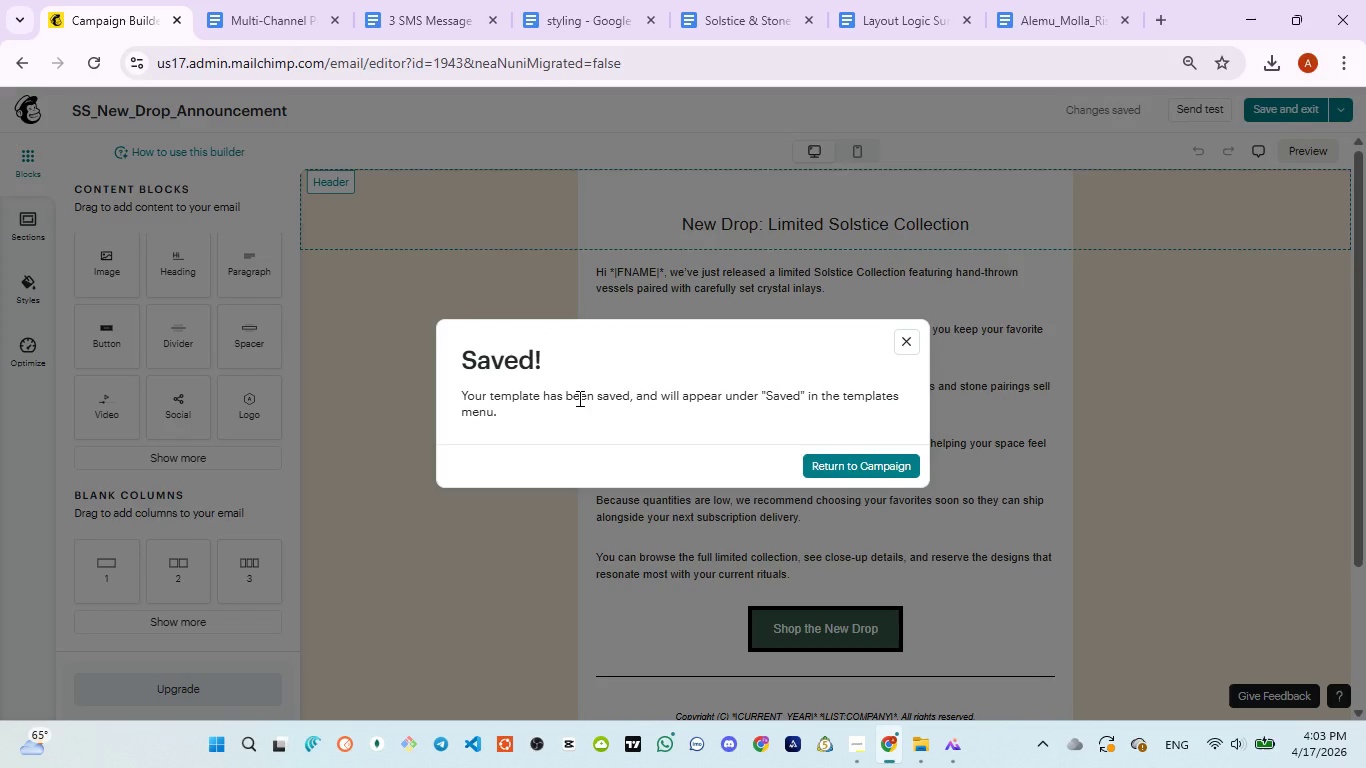 
left_click([1273, 109])
 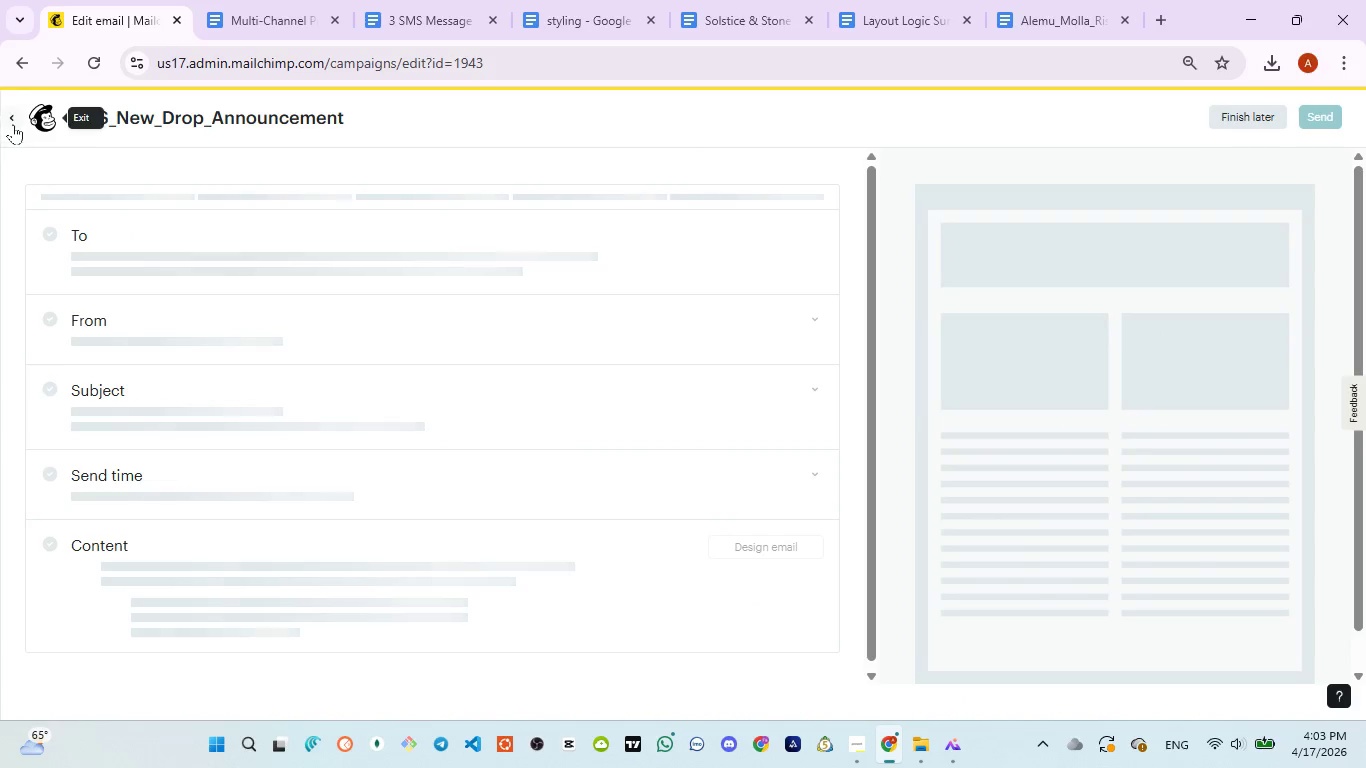 
left_click([12, 122])
 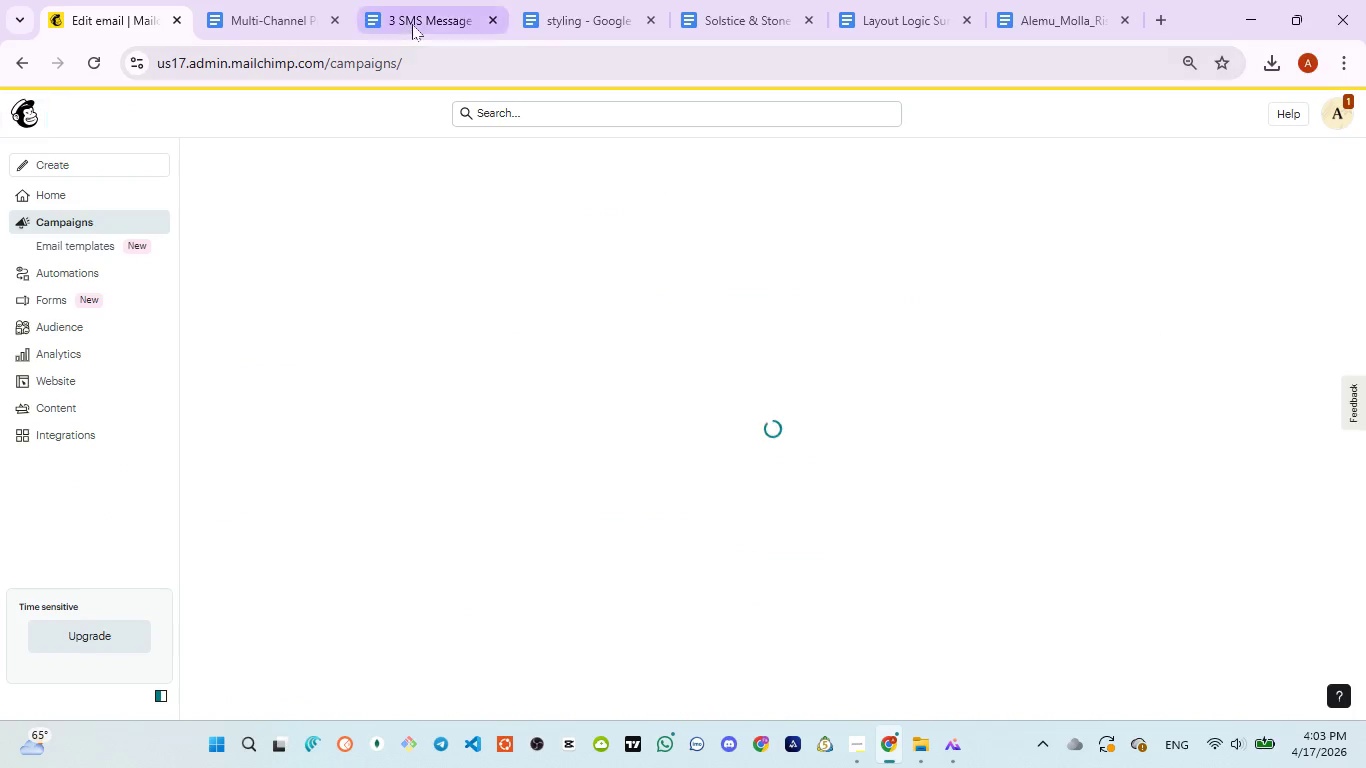 
left_click([412, 24])
 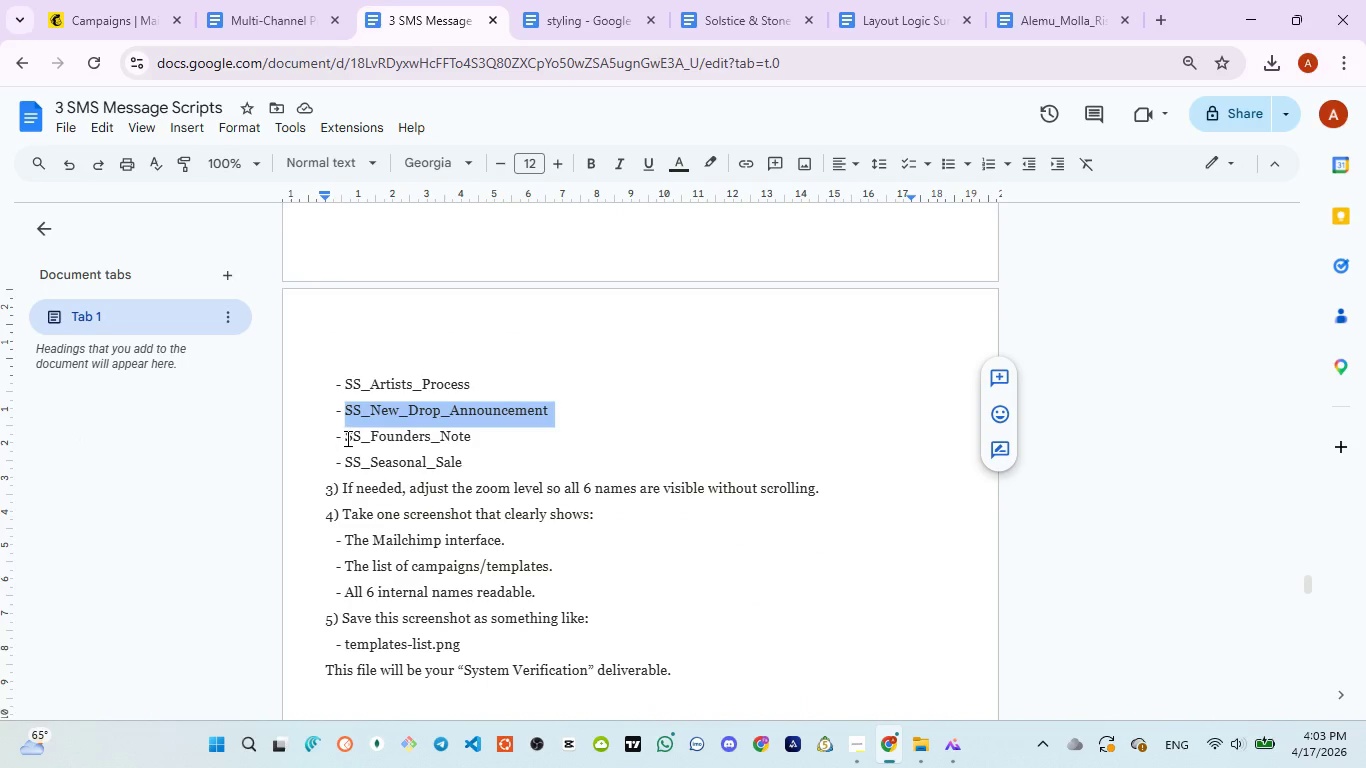 
left_click_drag(start_coordinate=[346, 437], to_coordinate=[471, 429])
 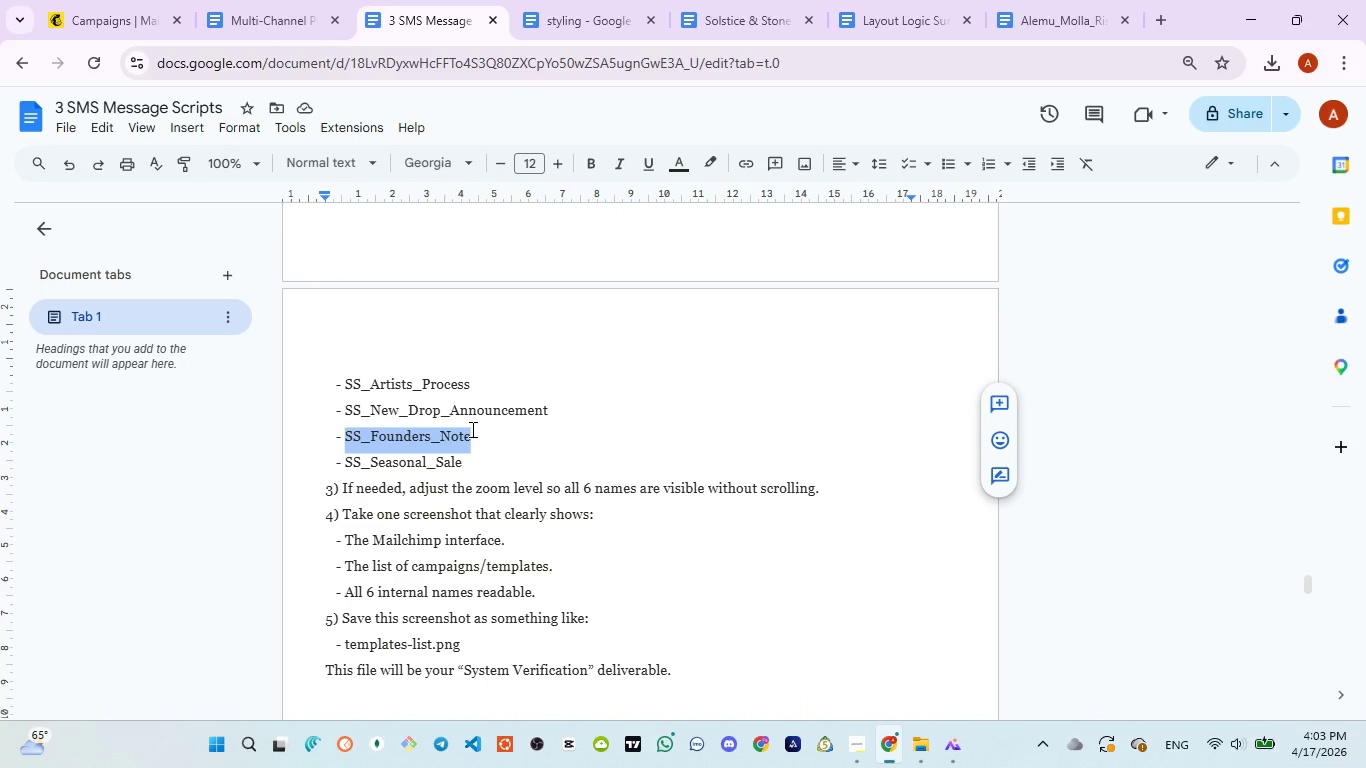 
key(Control+C)
 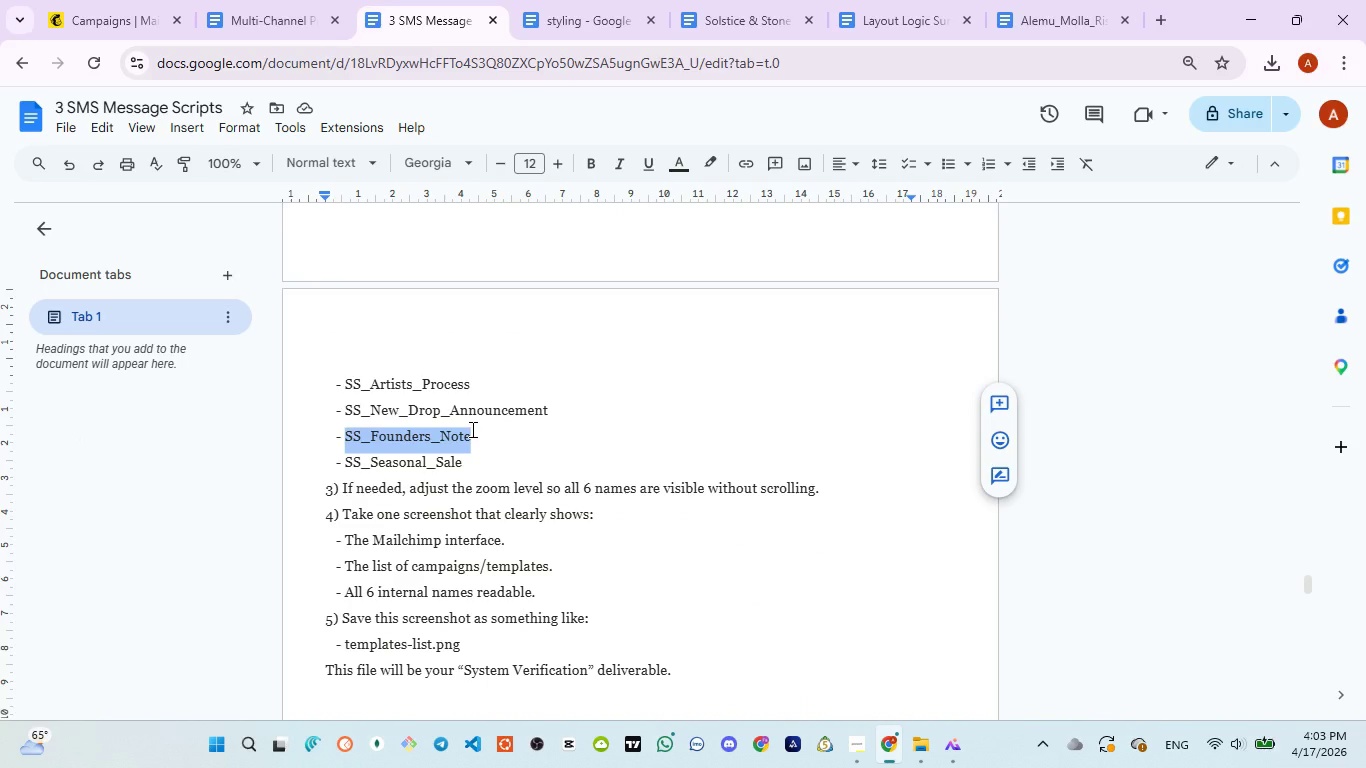 
key(Control+C)
 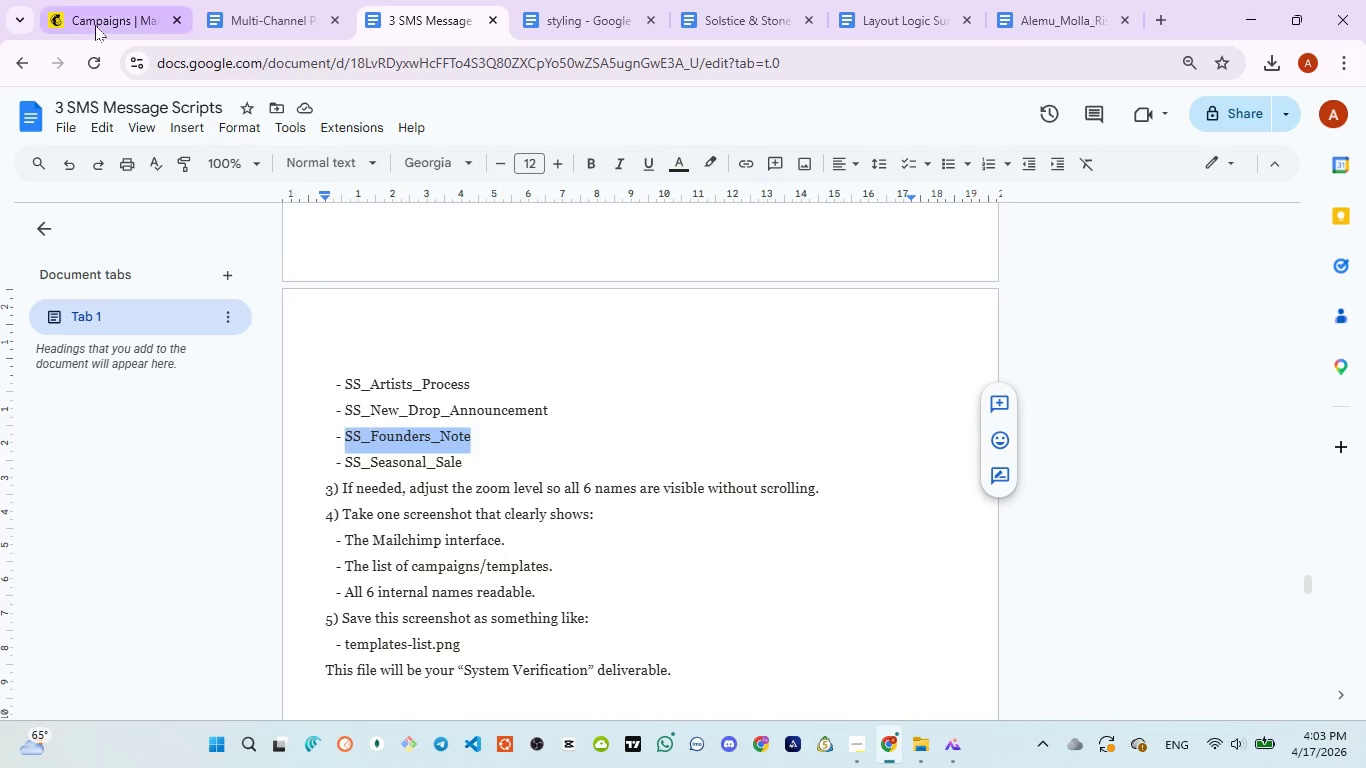 
left_click([95, 25])
 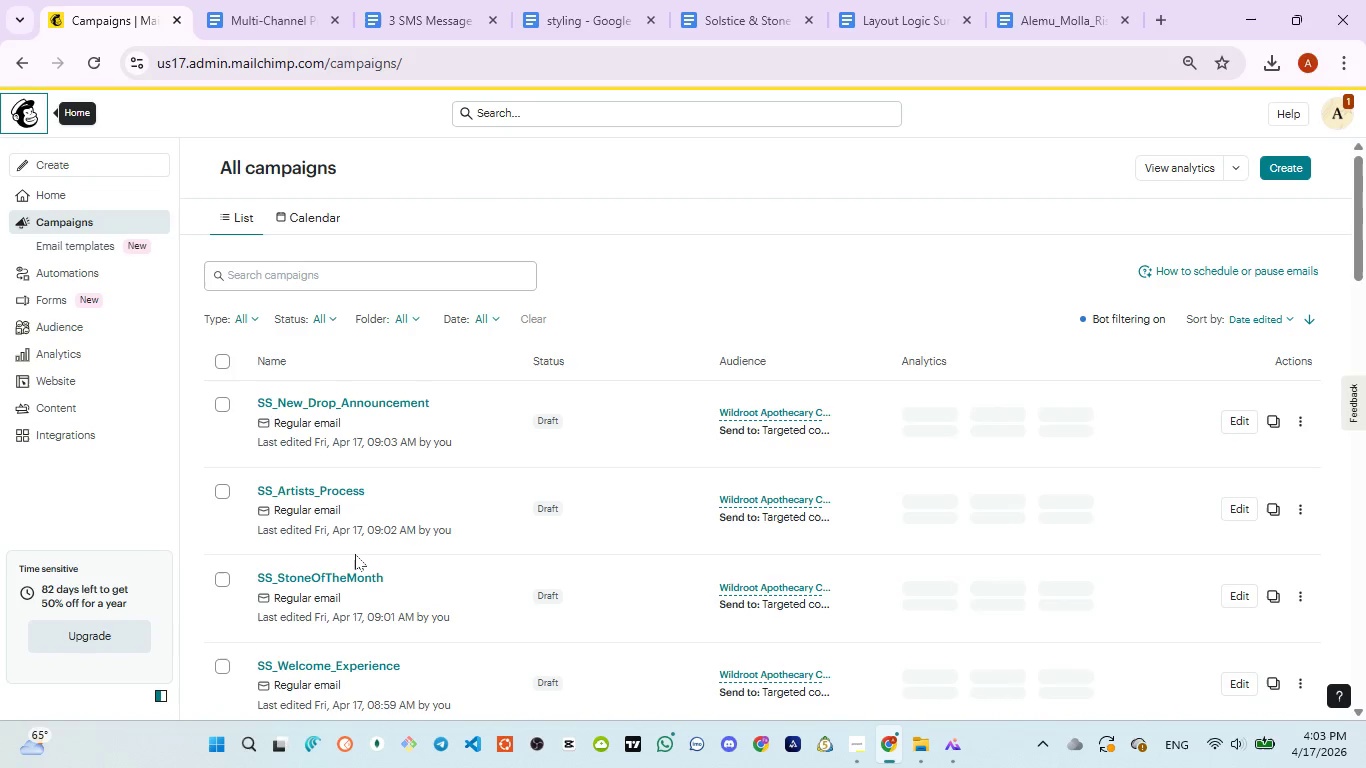 
scroll: coordinate [314, 483], scroll_direction: down, amount: 3.0
 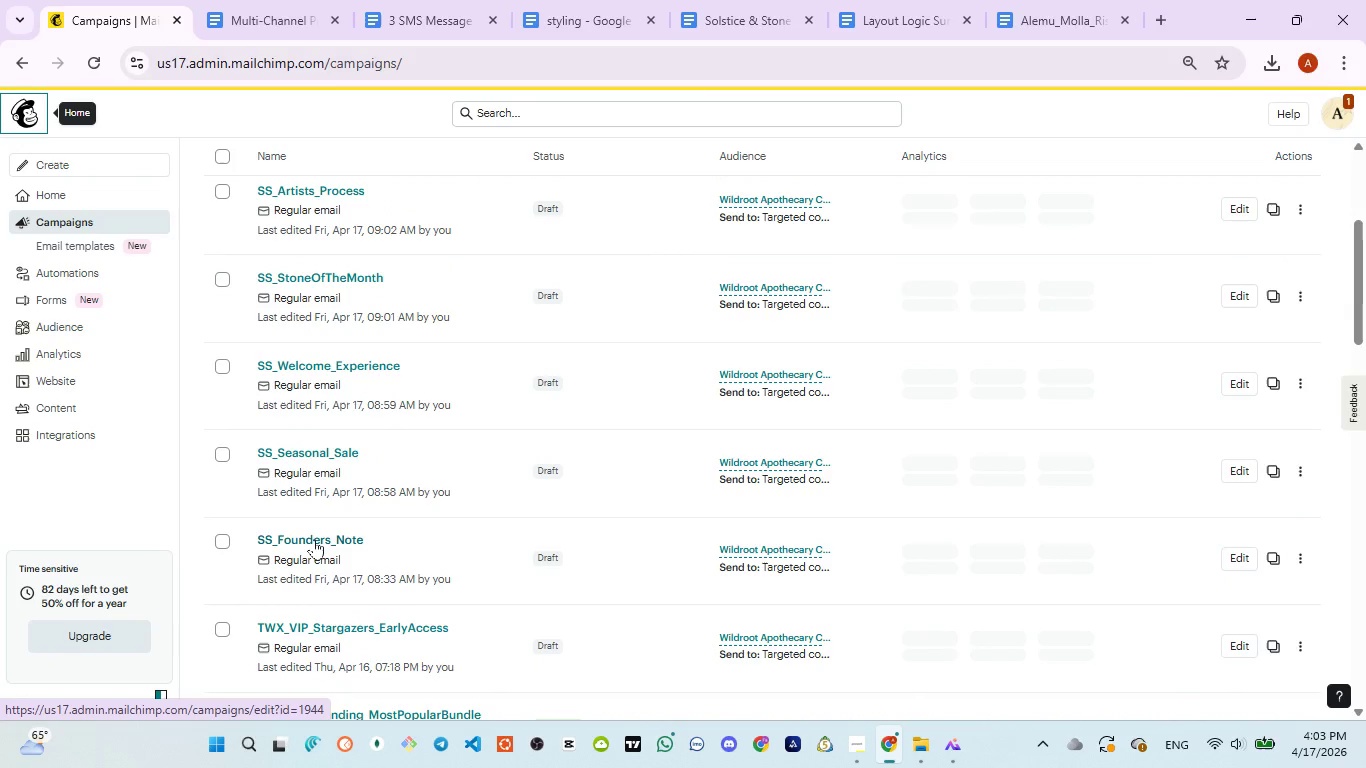 
left_click([314, 539])
 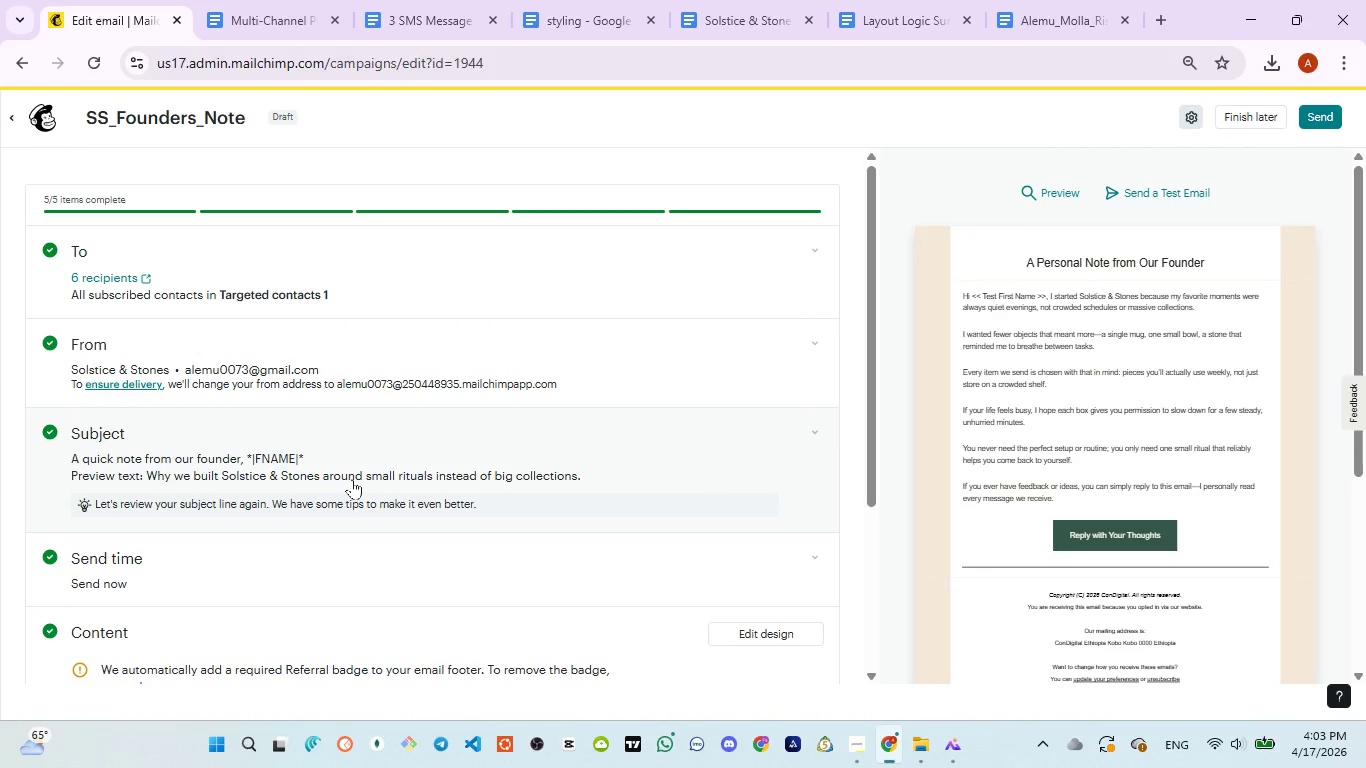 
wait(19.8)
 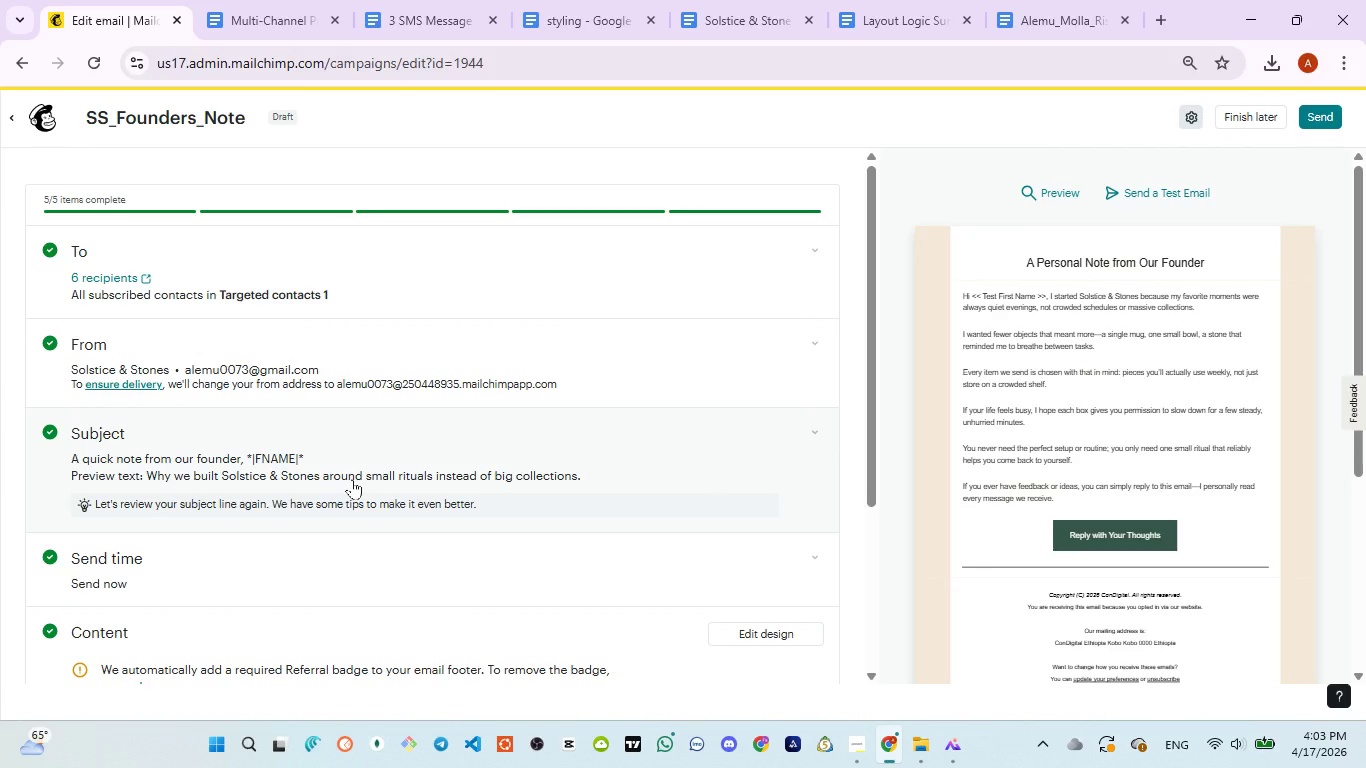 
left_click([766, 632])
 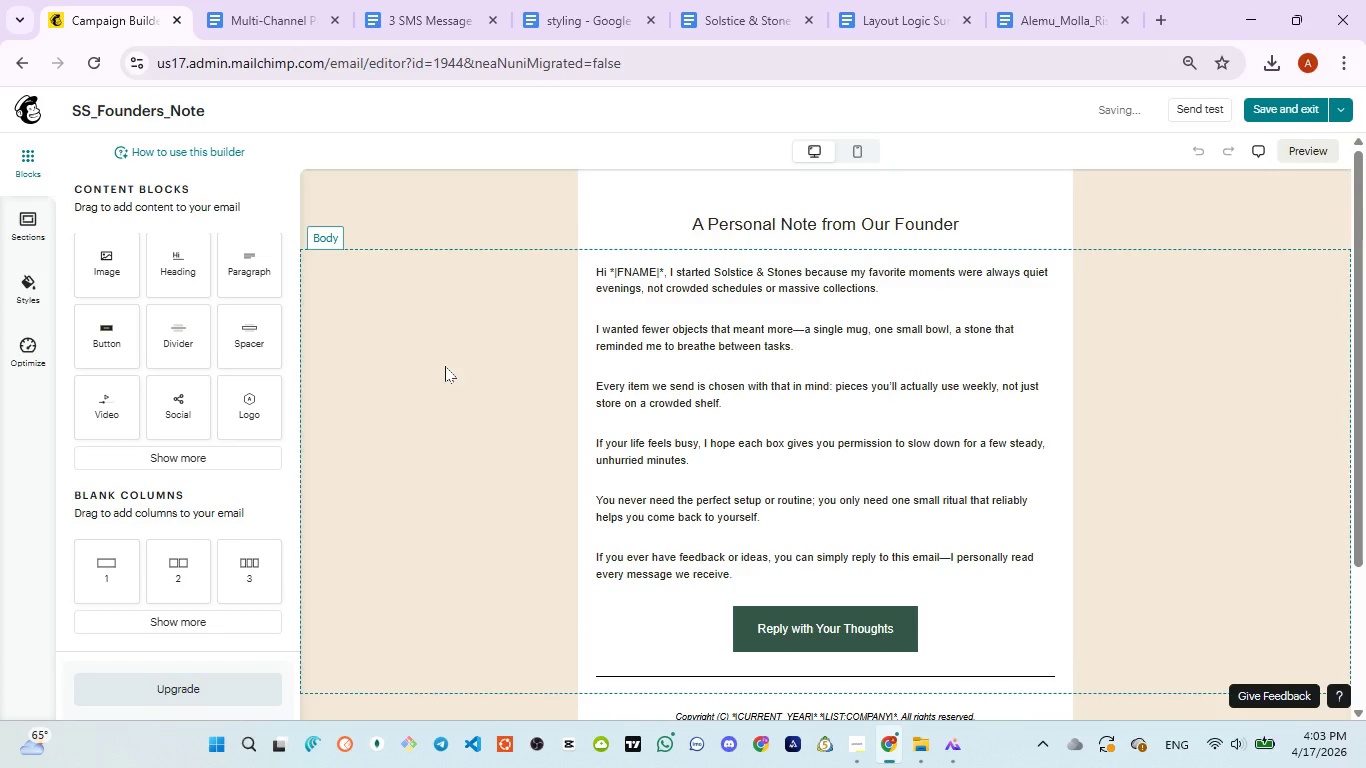 
wait(5.59)
 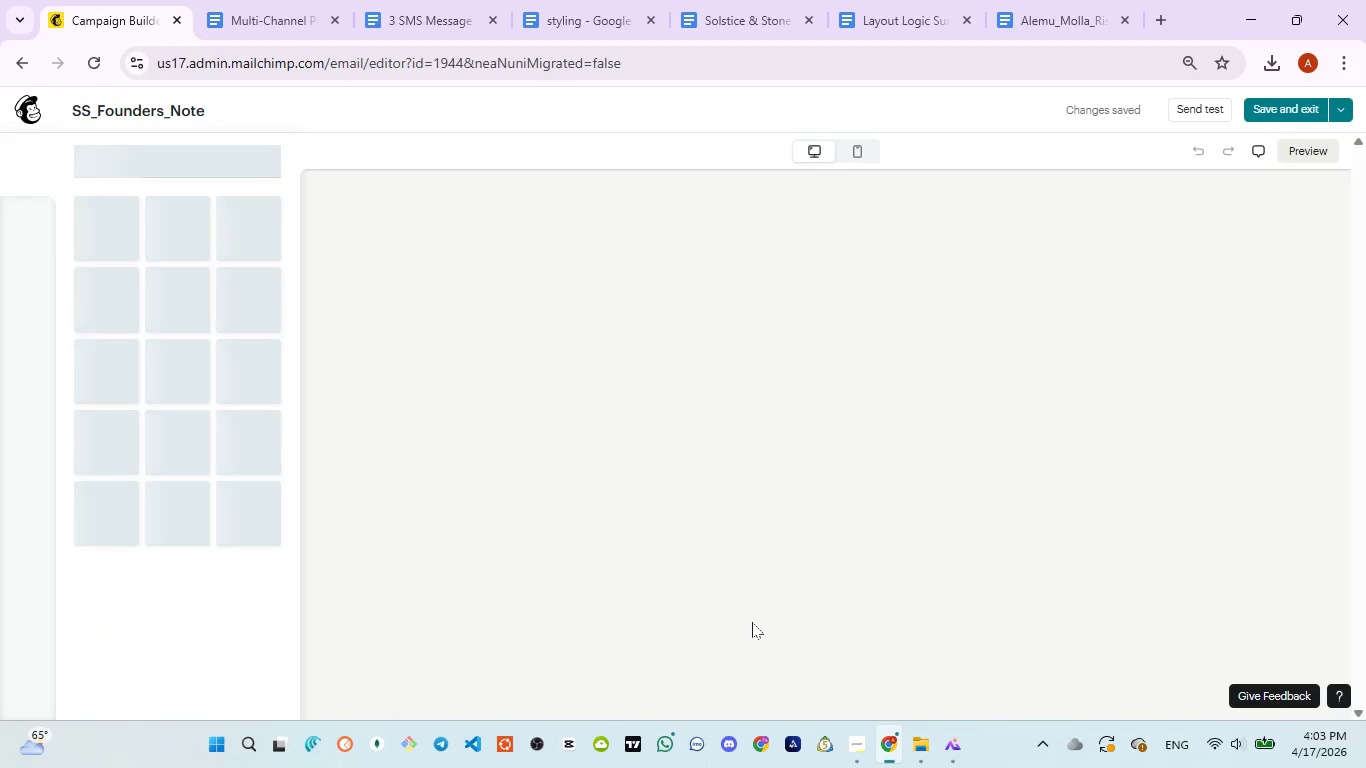 
left_click([410, 23])
 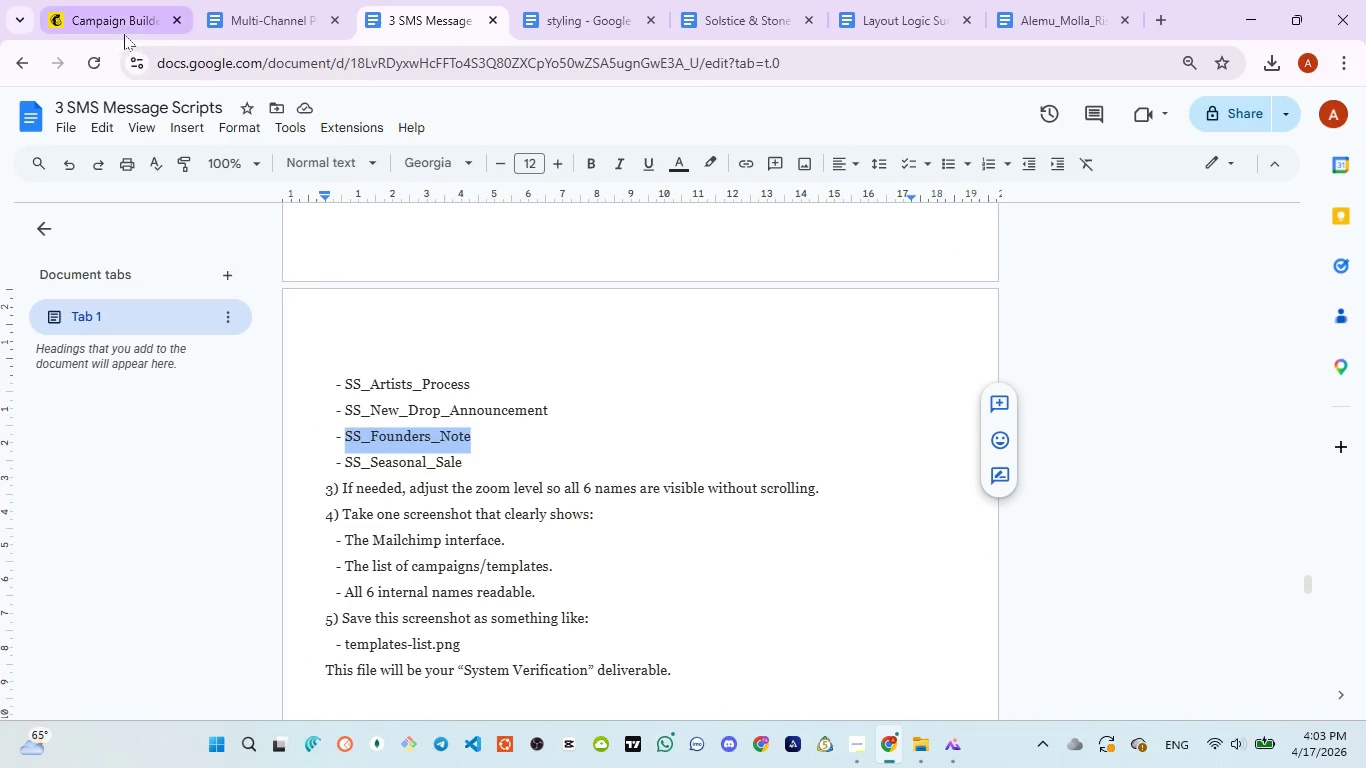 
left_click([119, 30])
 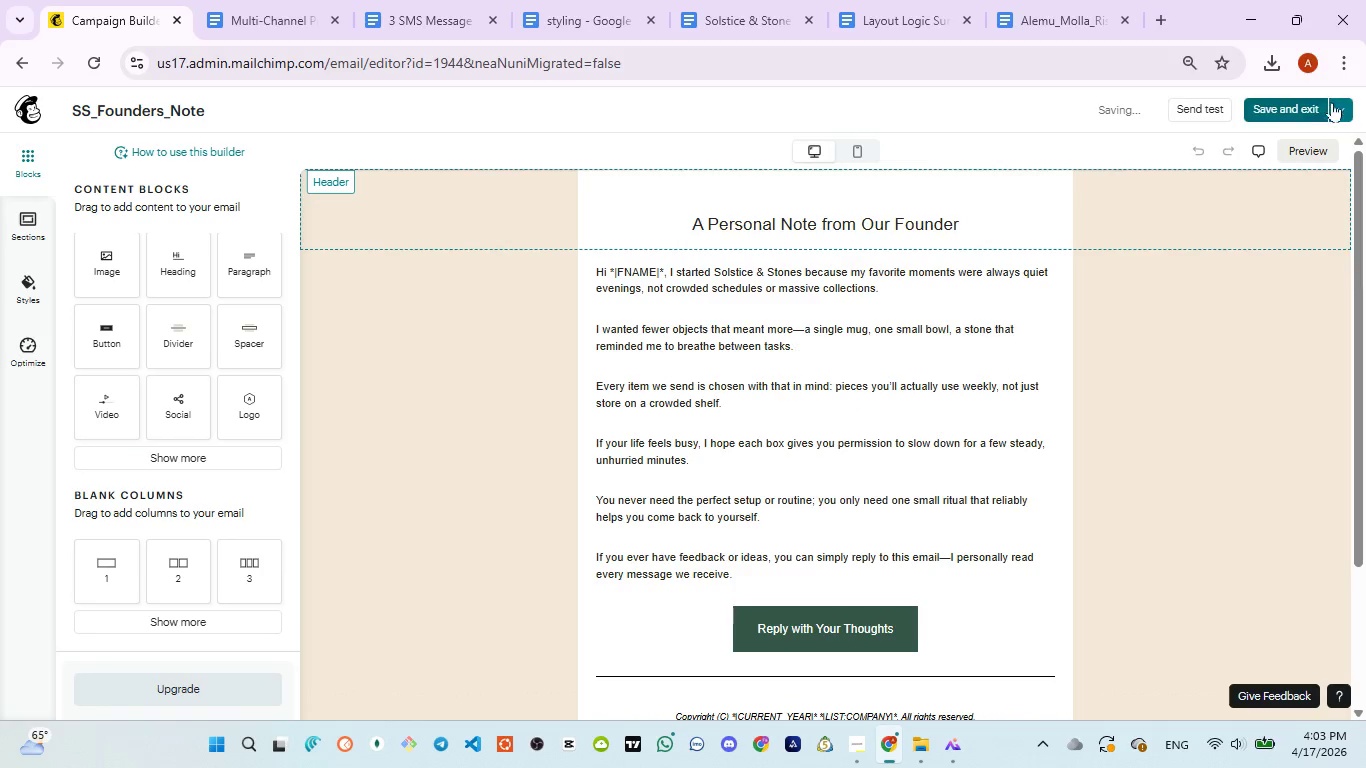 
left_click([1336, 109])
 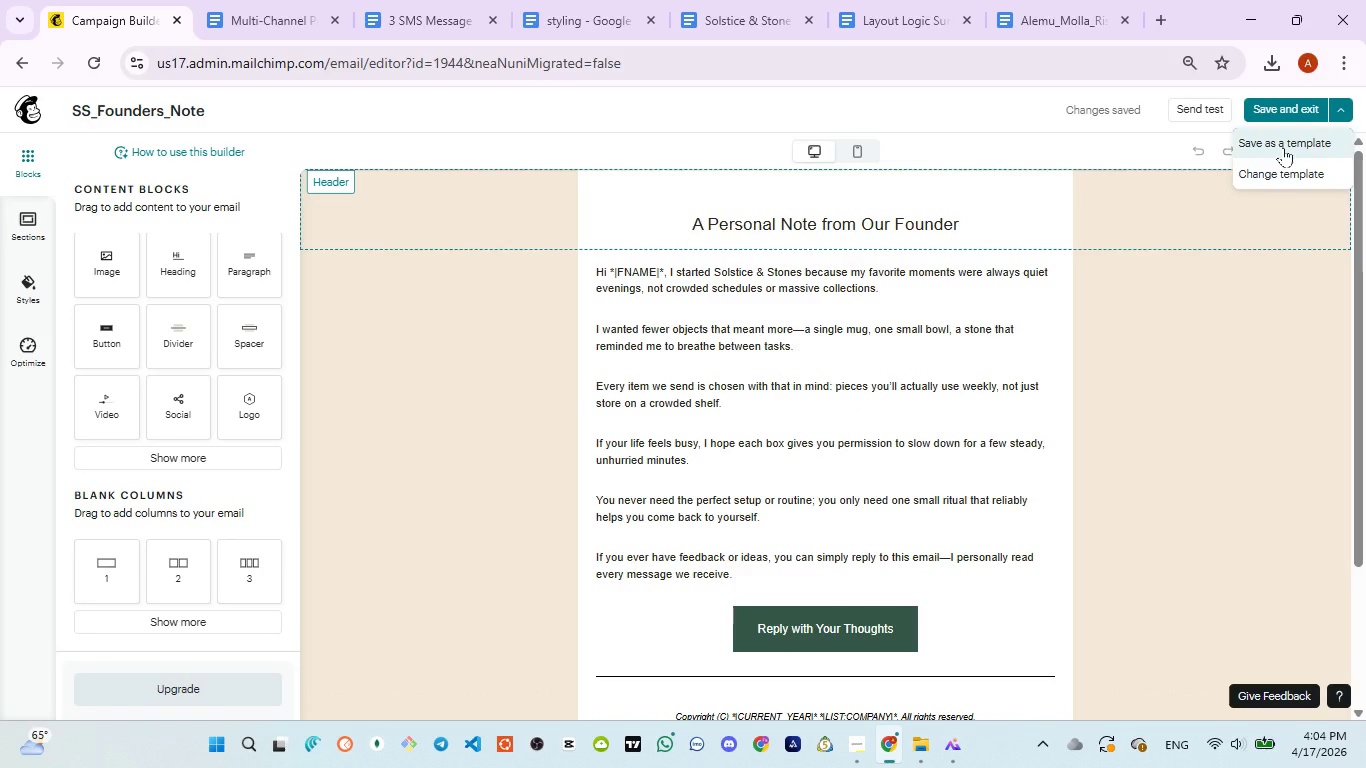 
left_click([1283, 147])
 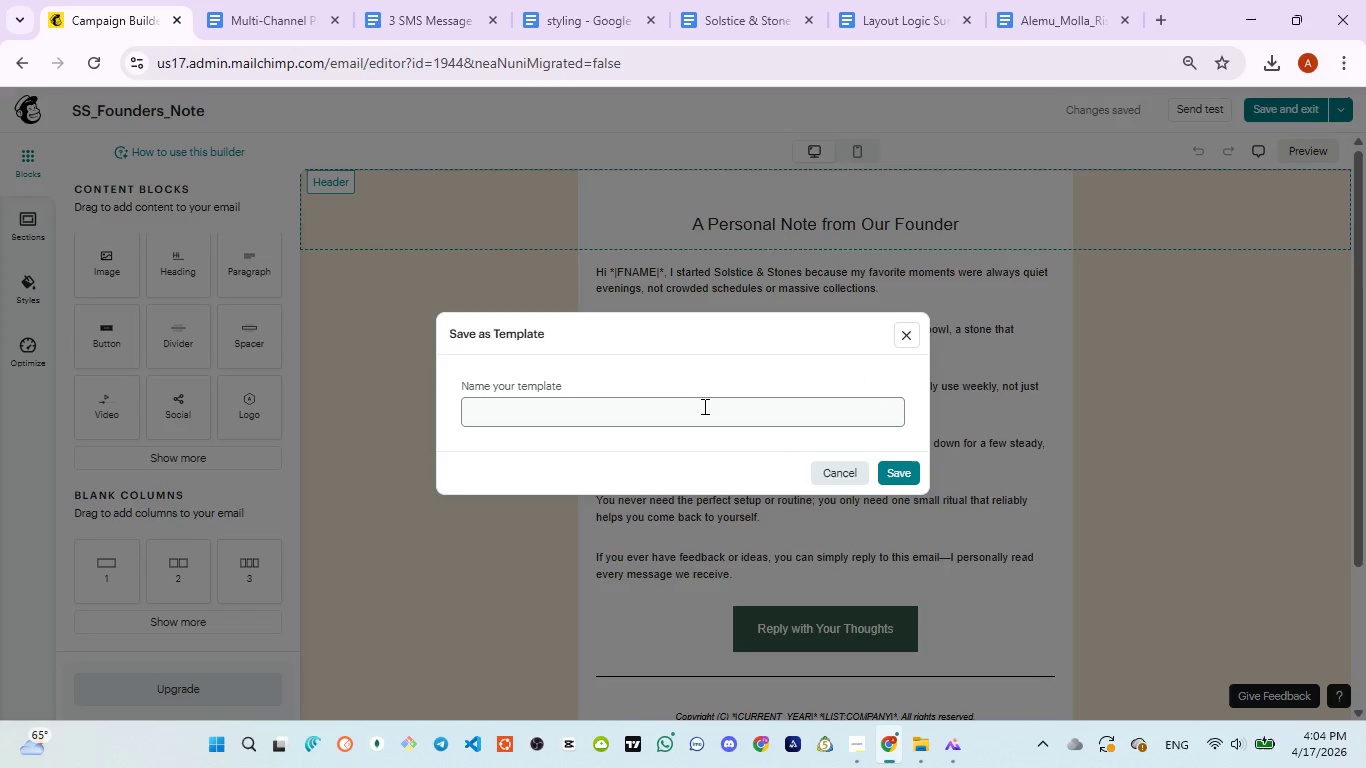 
left_click([703, 406])
 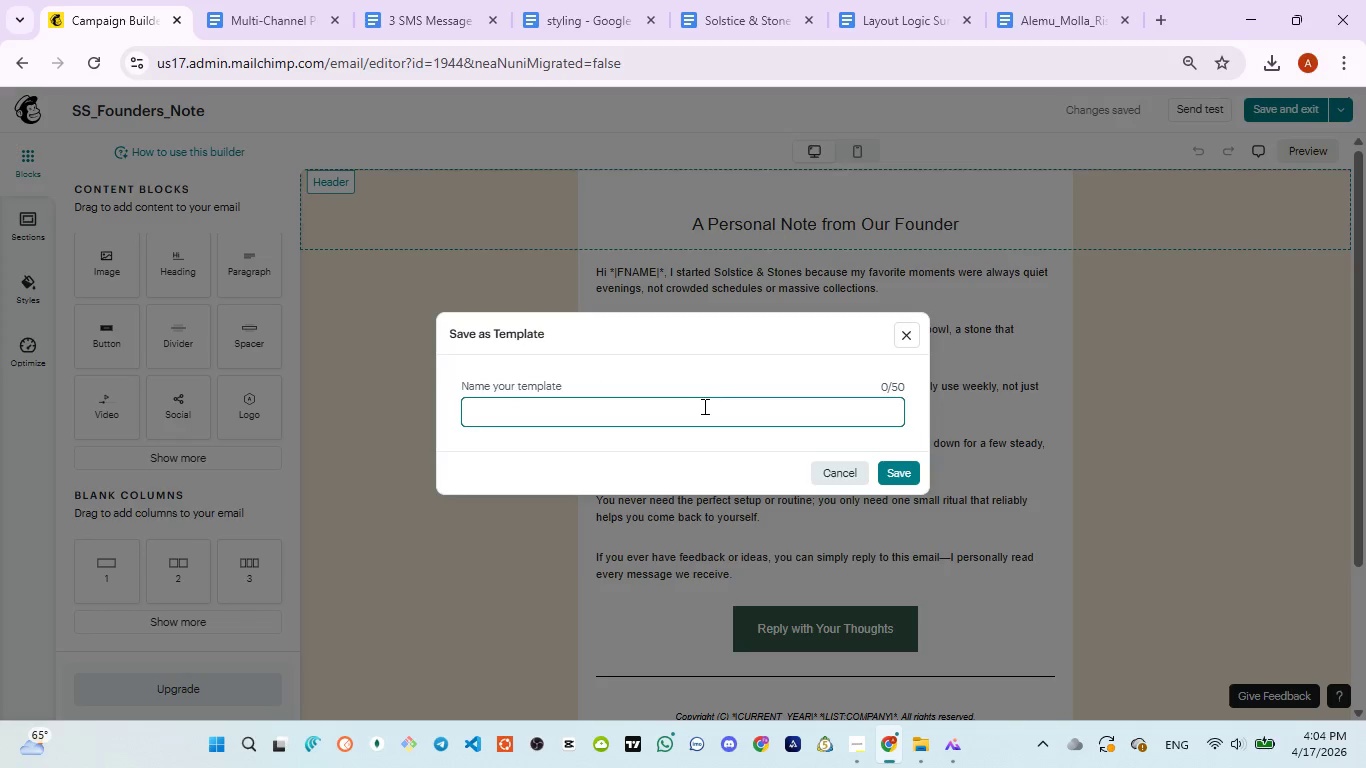 
key(Control+V)
 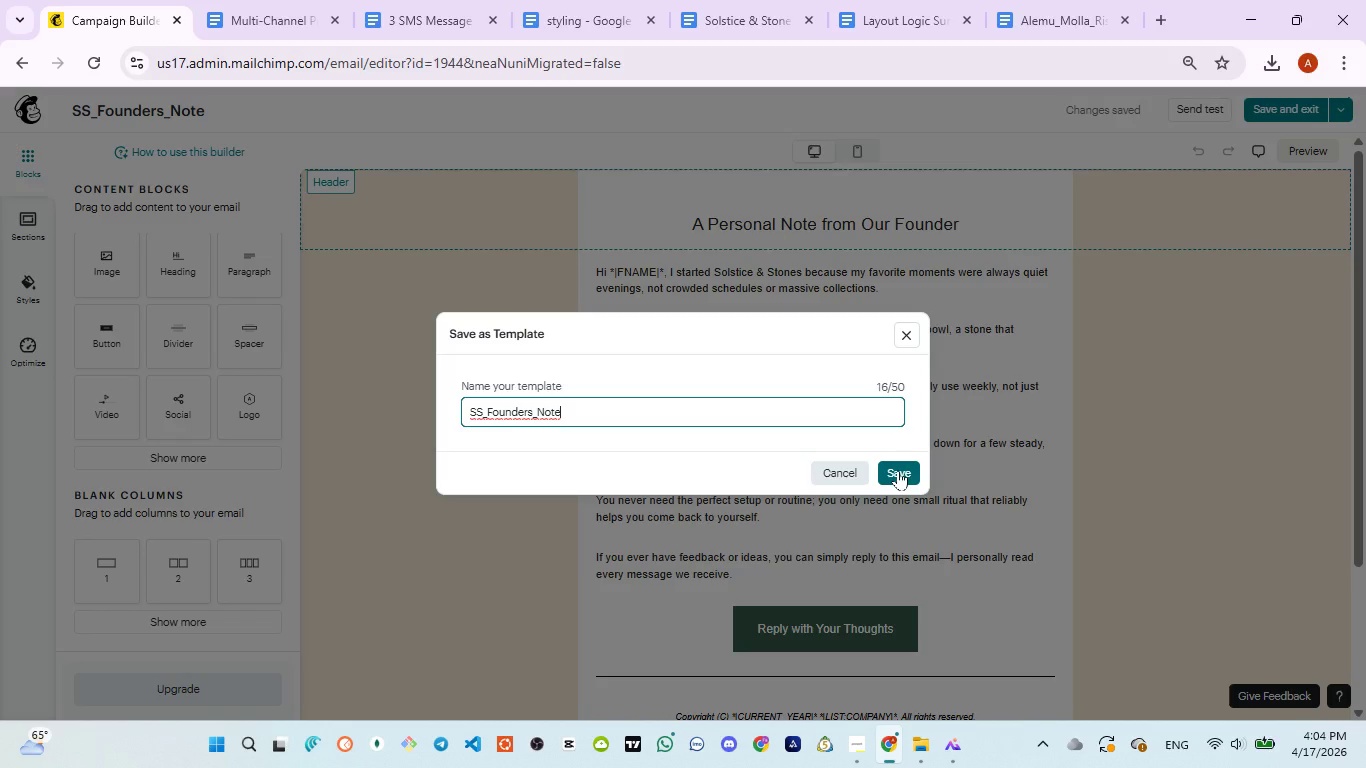 
wait(5.77)
 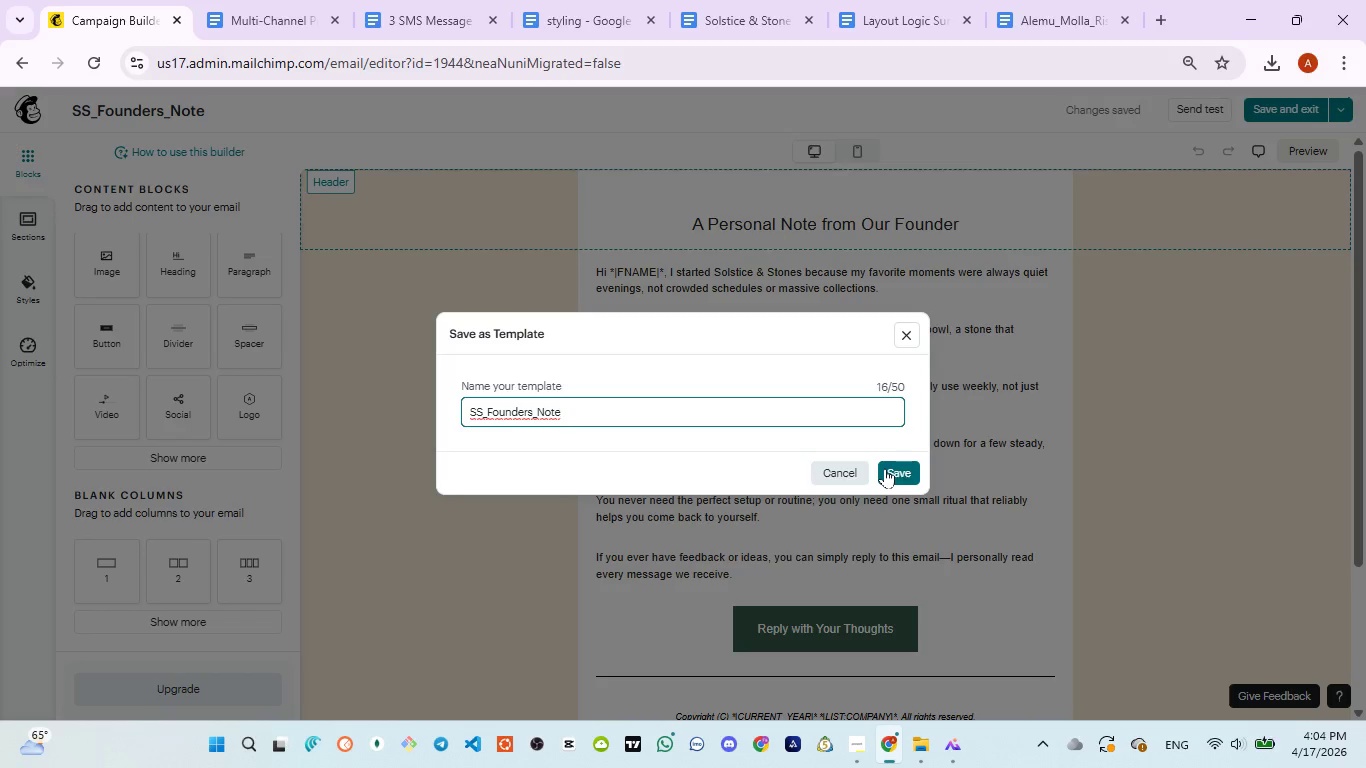 
left_click([843, 479])
 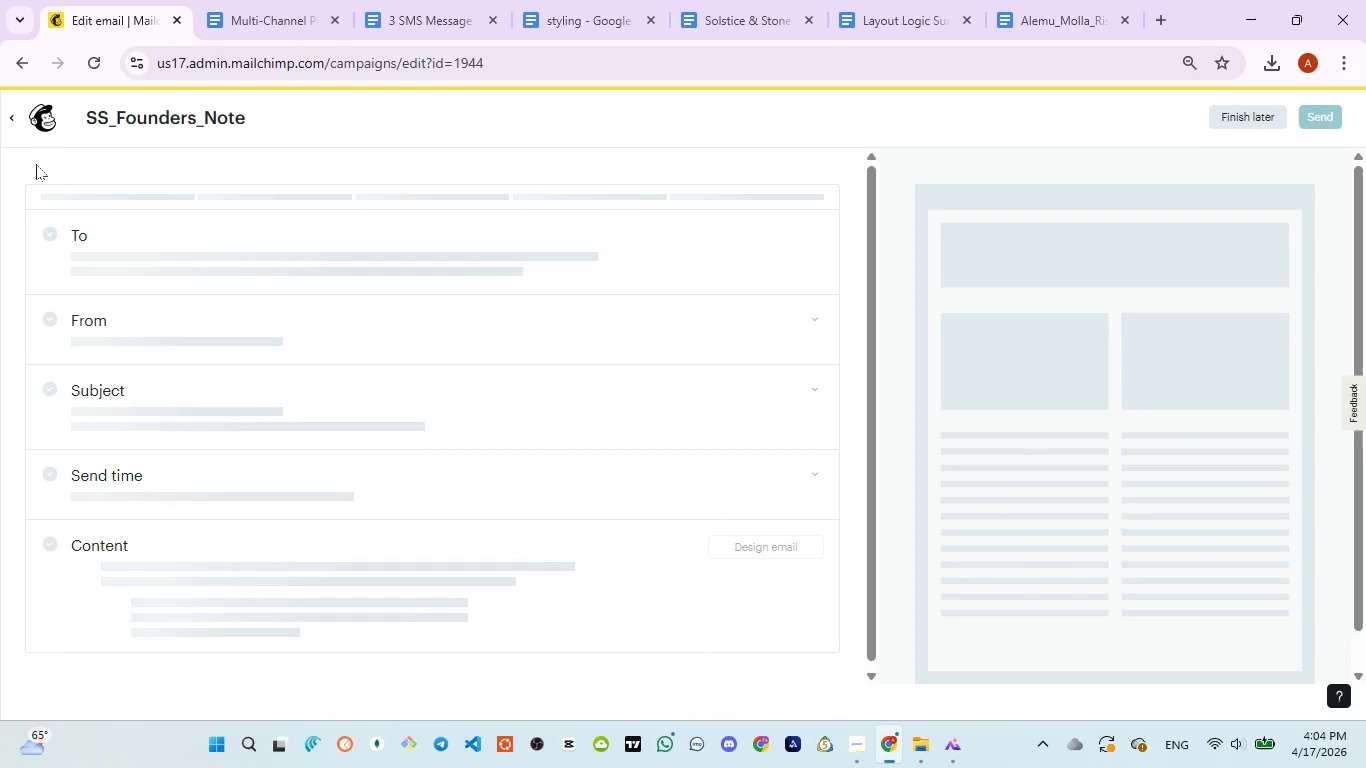 
wait(7.44)
 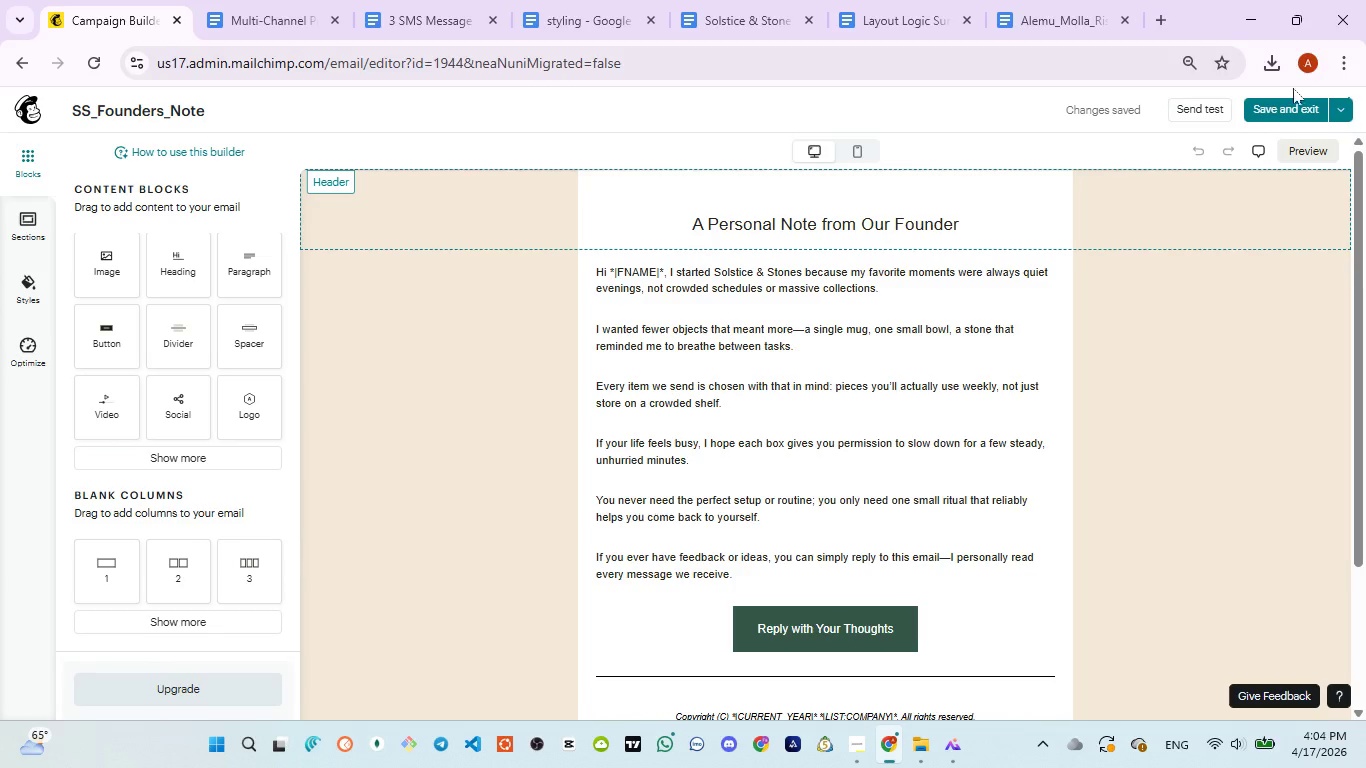 
left_click([15, 126])
 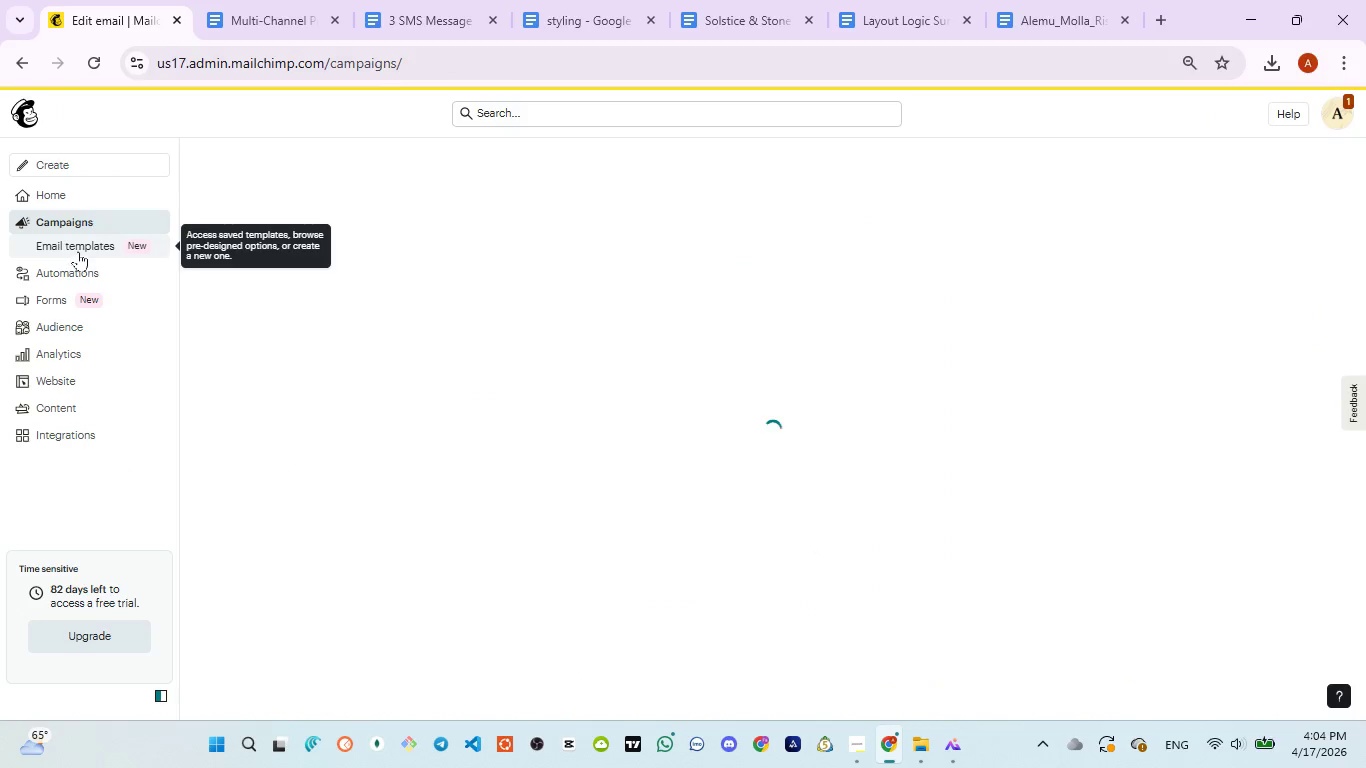 
left_click([79, 248])
 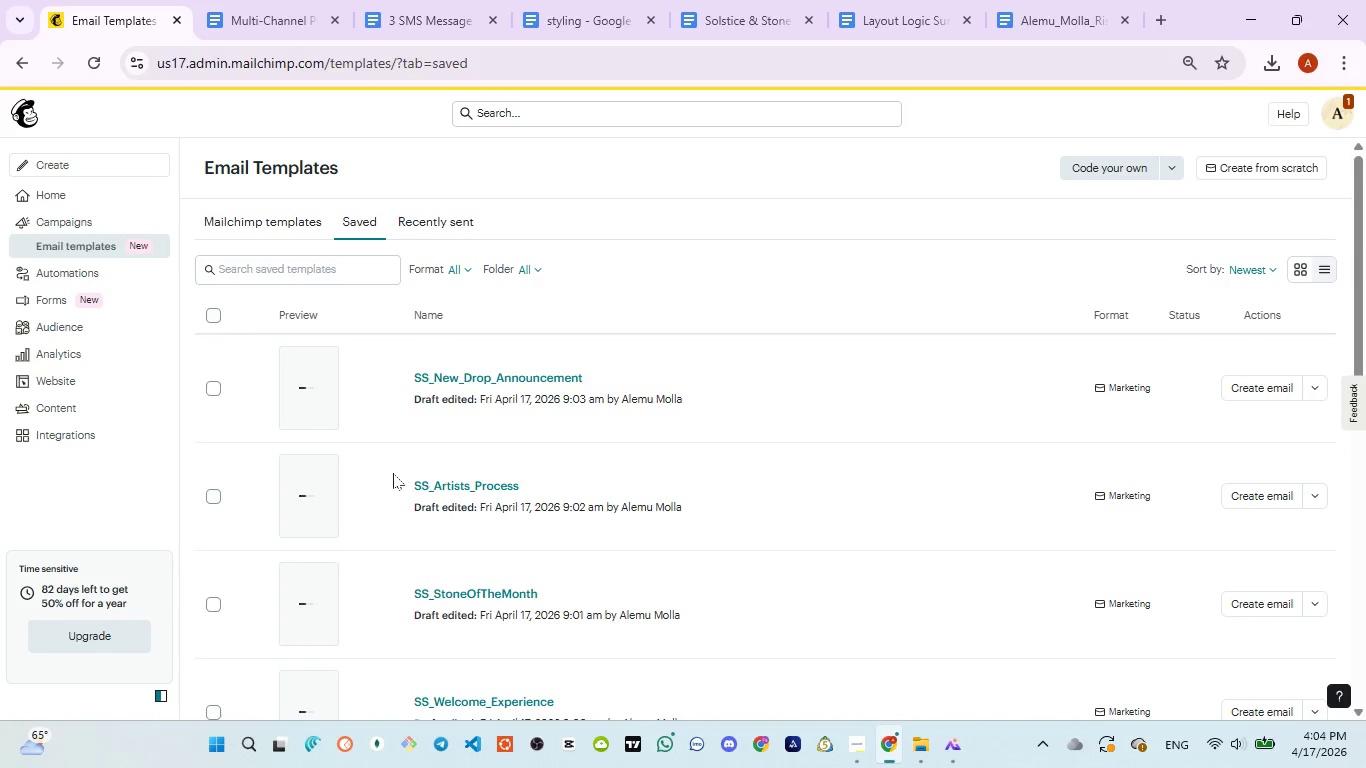 
wait(7.78)
 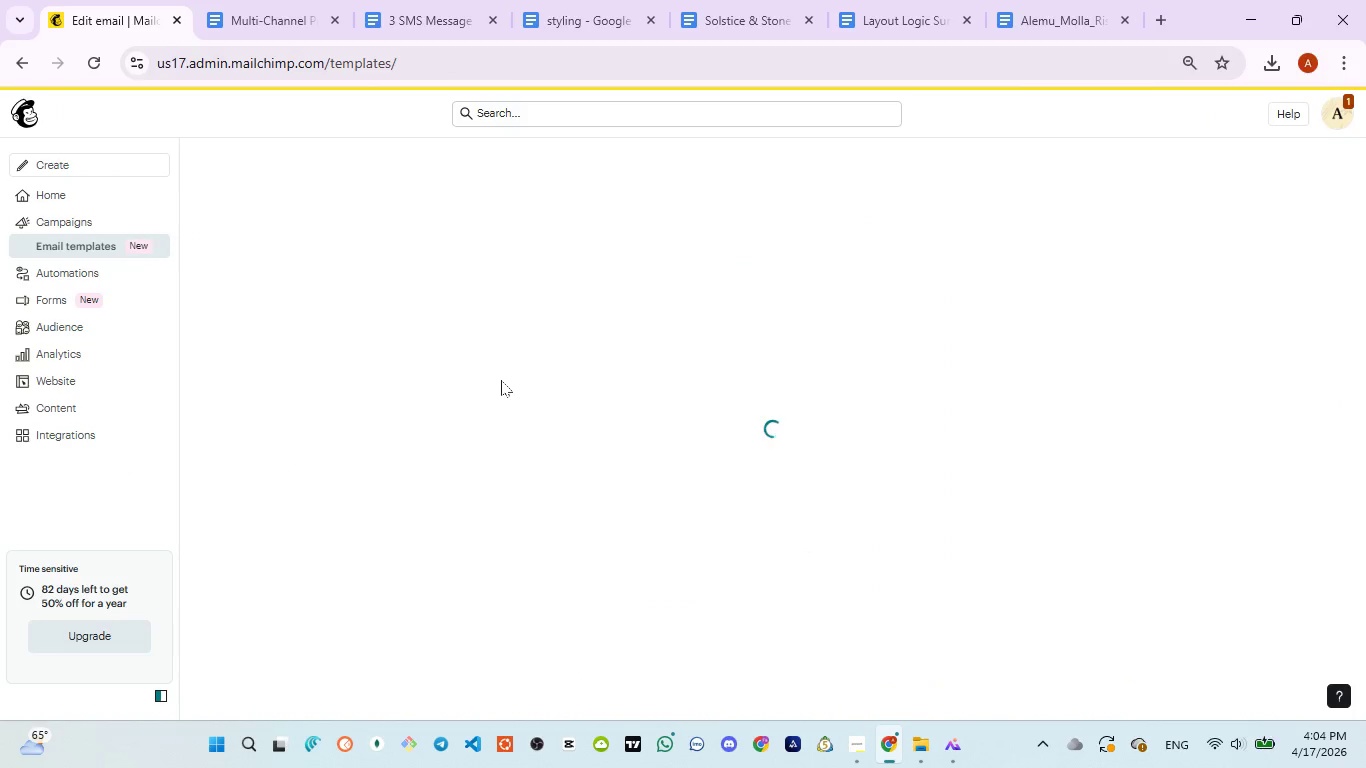 
scroll: coordinate [510, 541], scroll_direction: down, amount: 2.0
 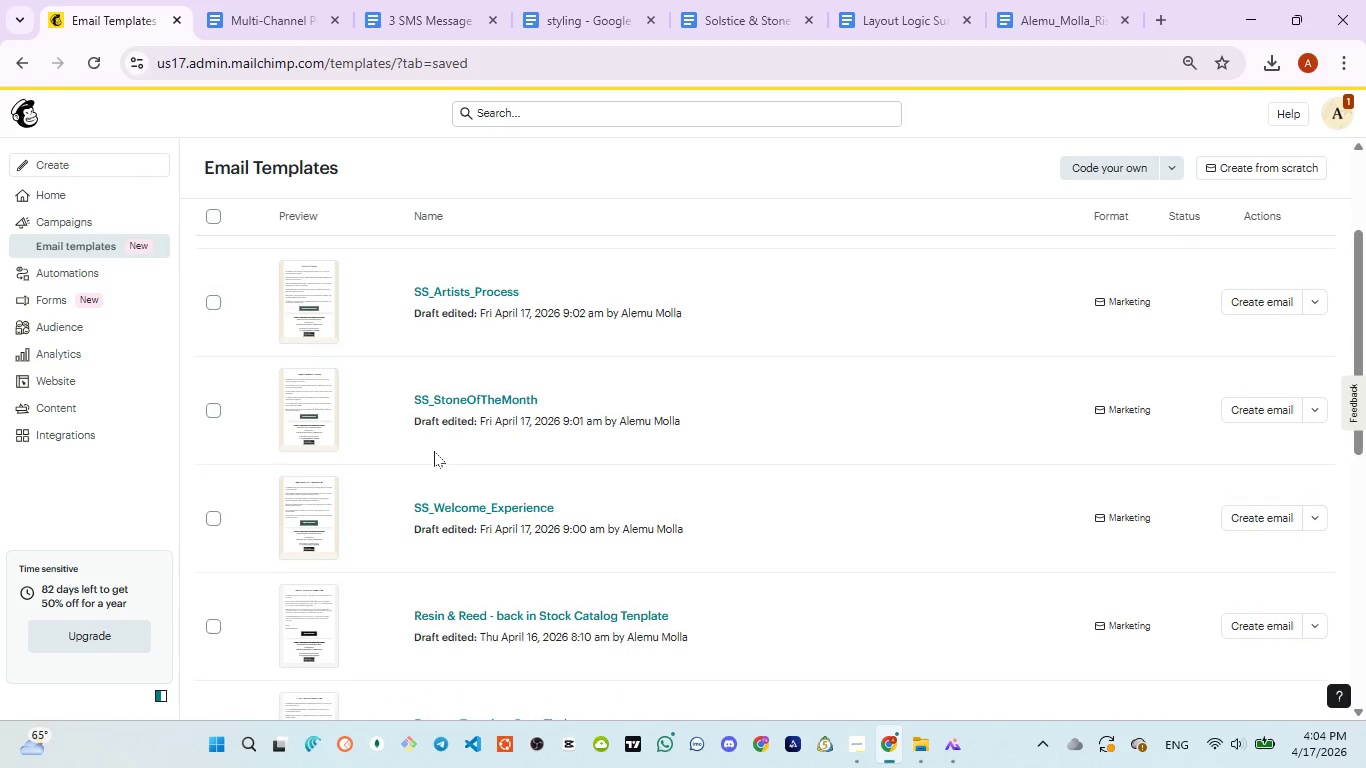 
scroll: coordinate [434, 451], scroll_direction: up, amount: 4.0
 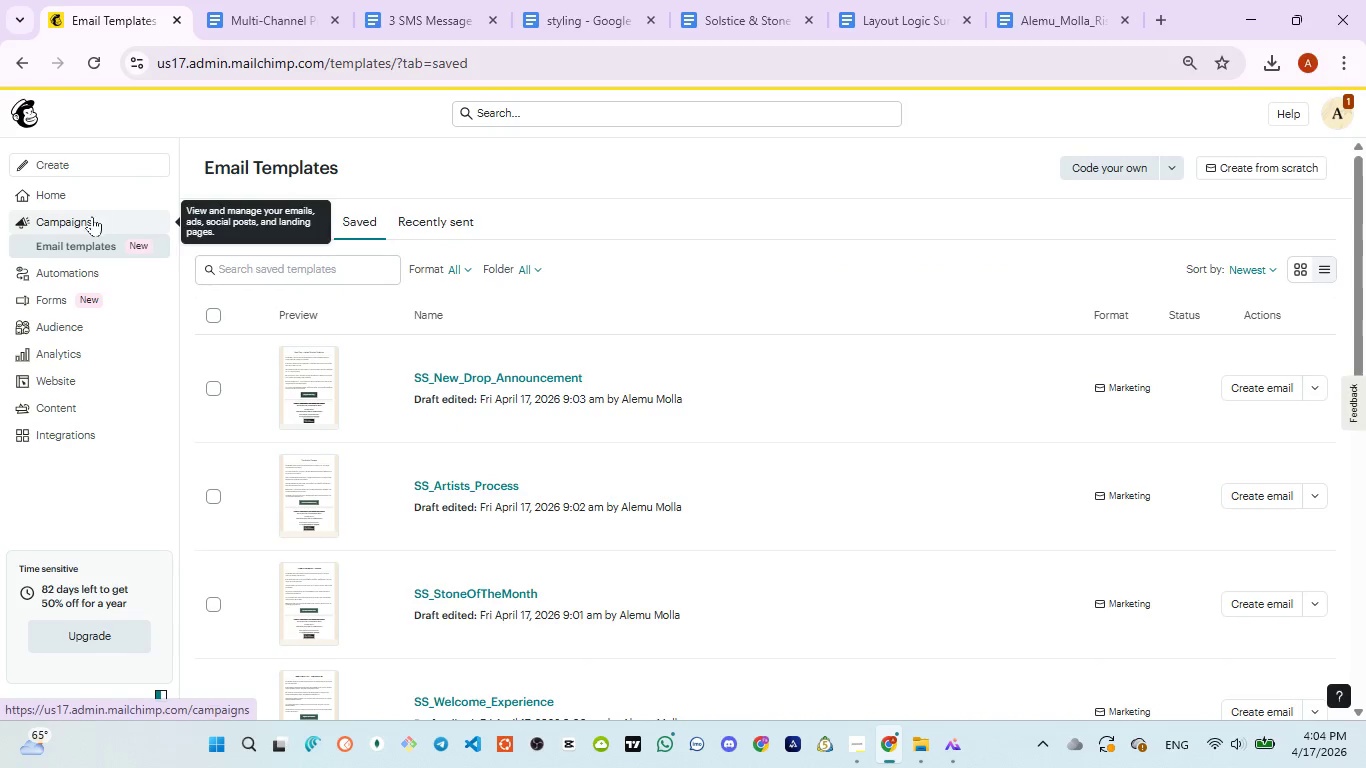 
left_click([88, 222])
 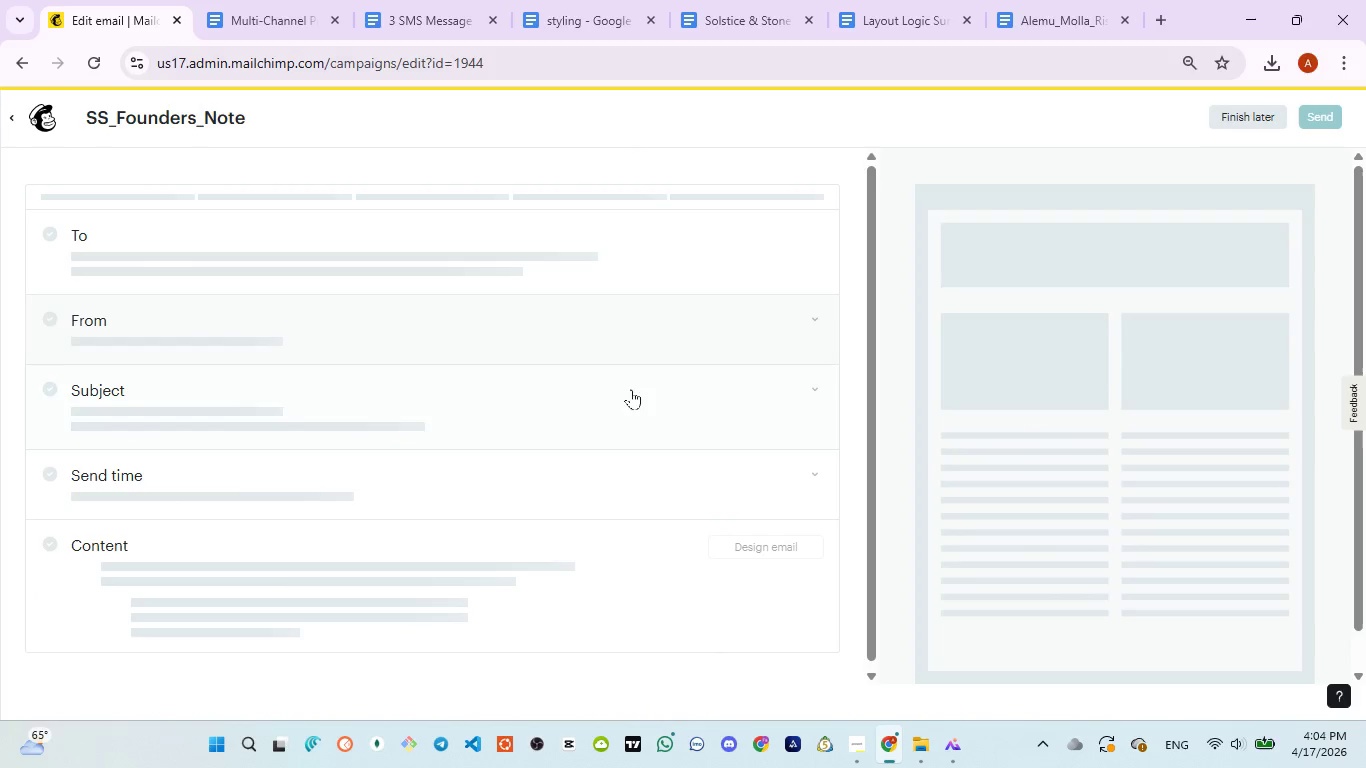 
wait(7.8)
 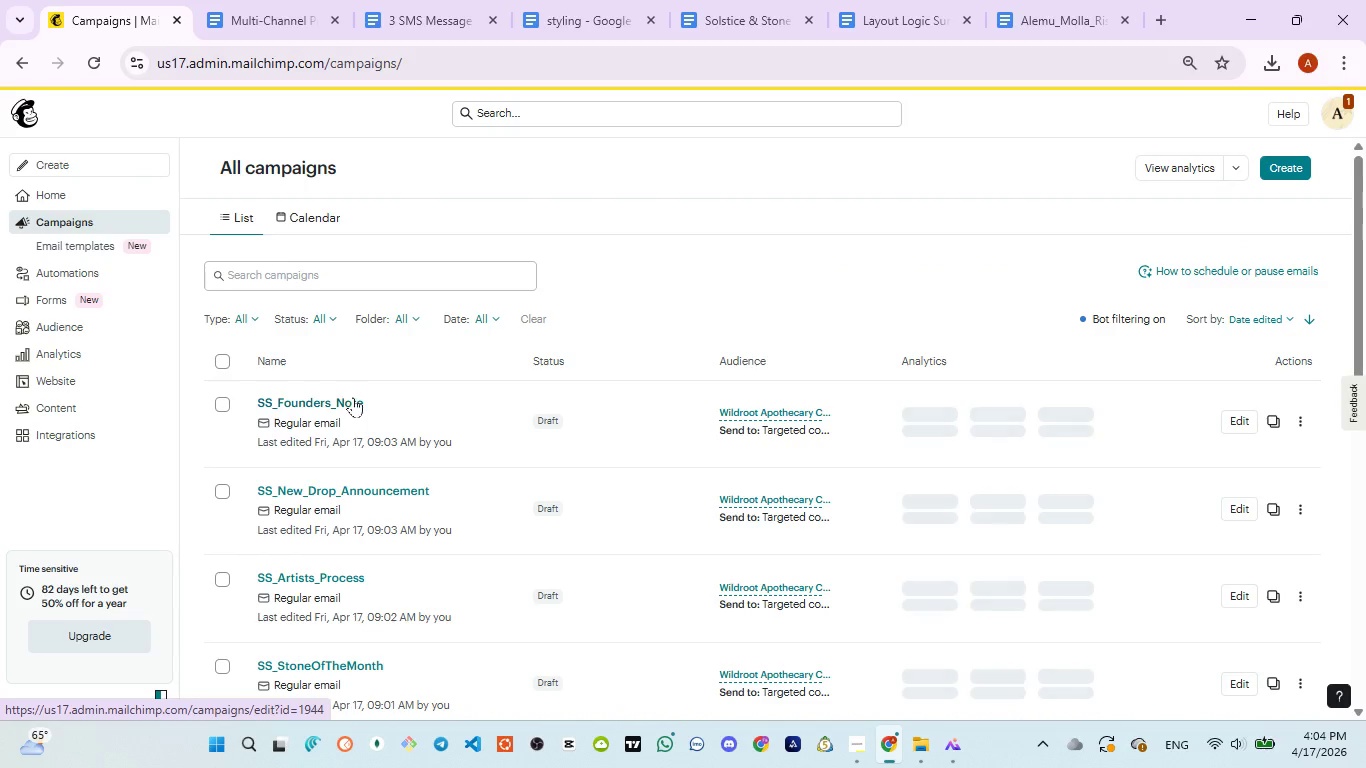 
left_click([784, 629])
 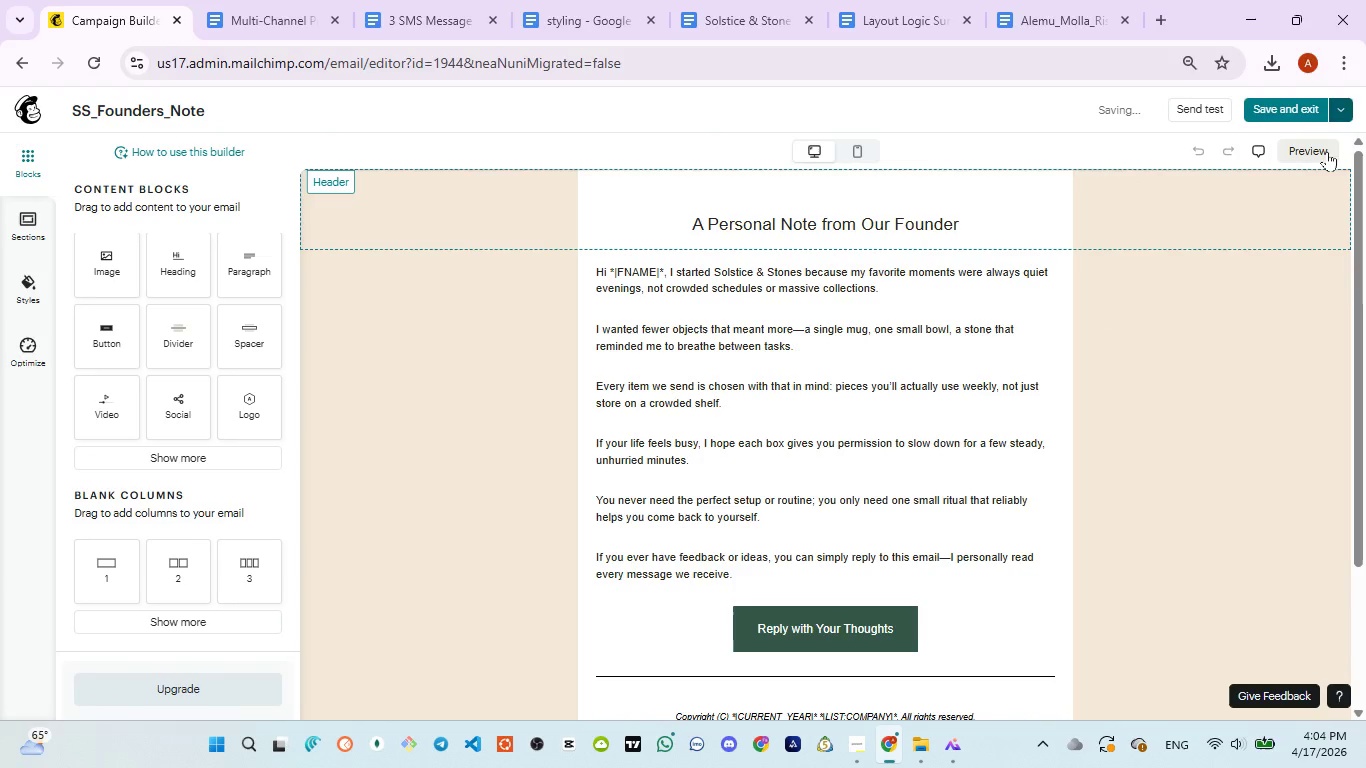 
left_click([1275, 136])
 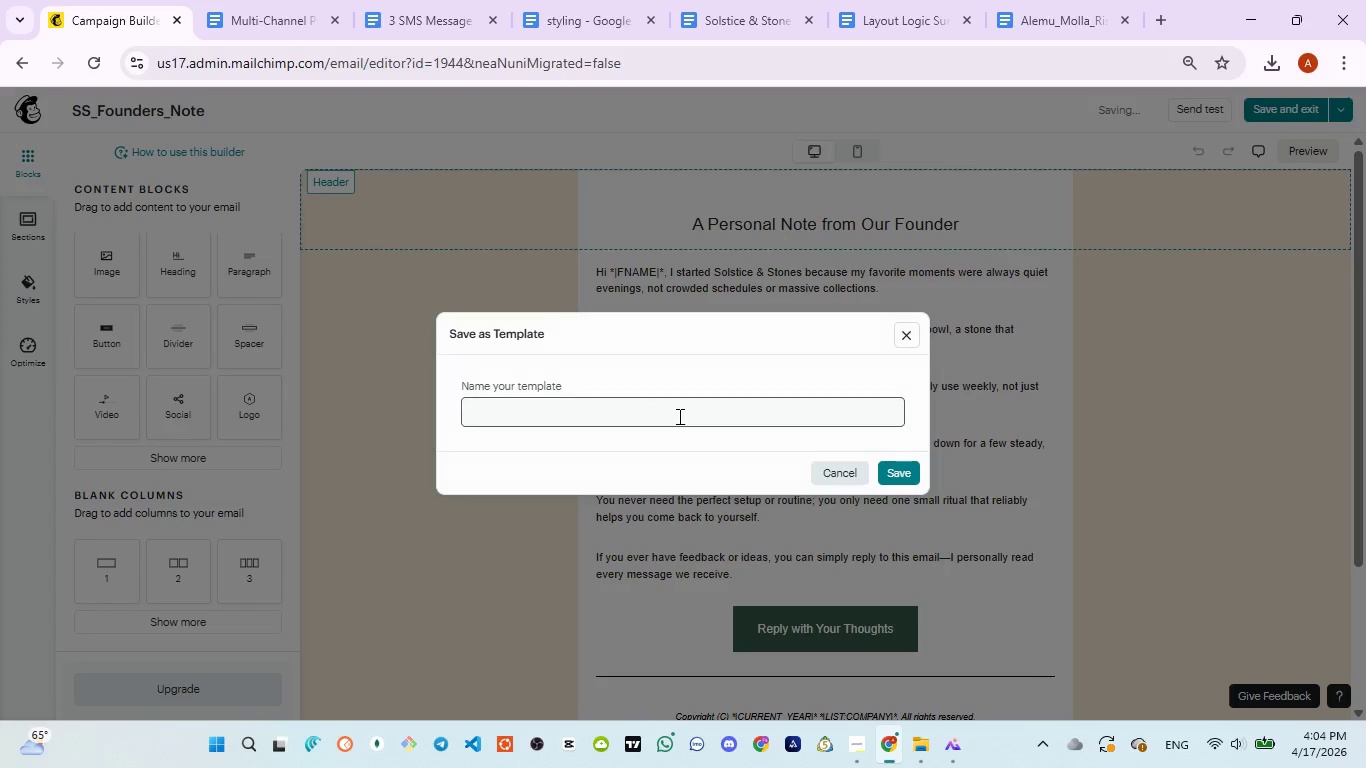 
left_click([678, 416])
 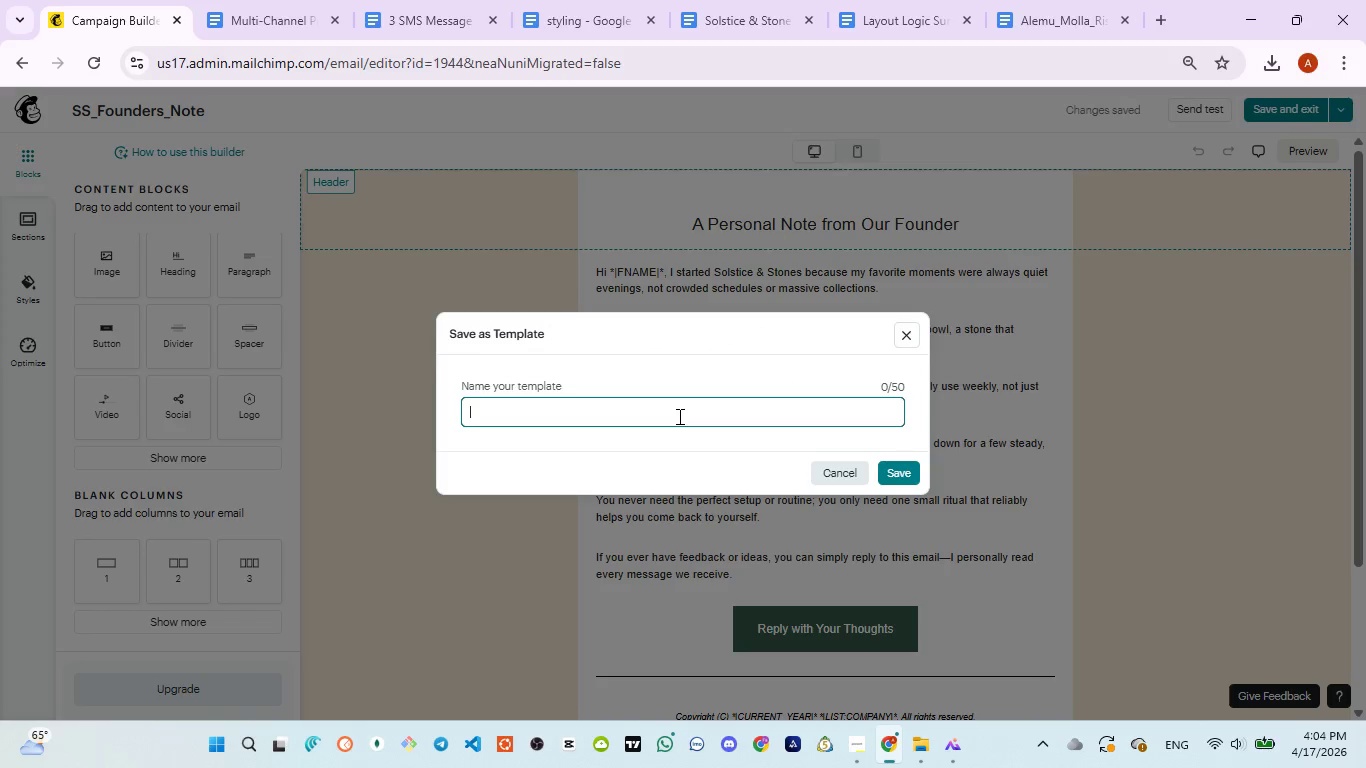 
key(Control+V)
 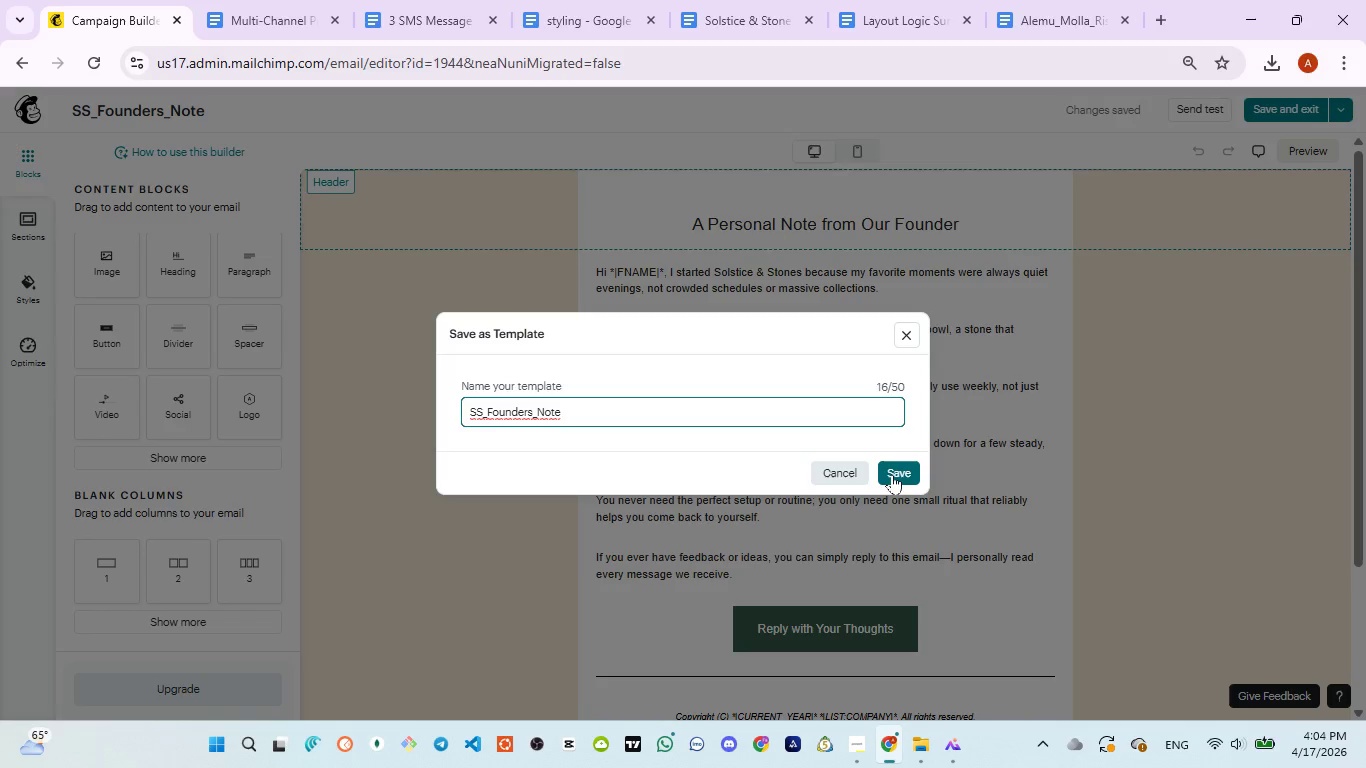 
left_click([892, 474])
 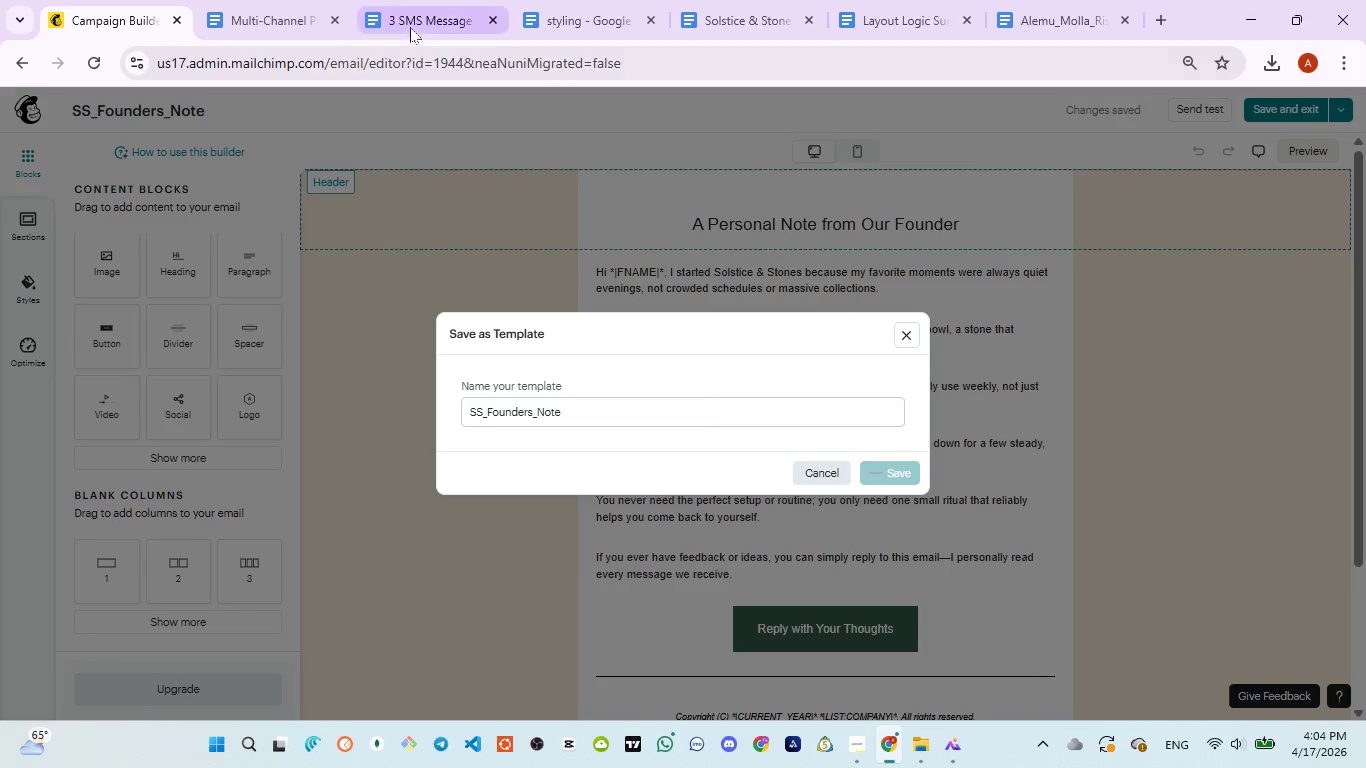 
left_click([418, 7])
 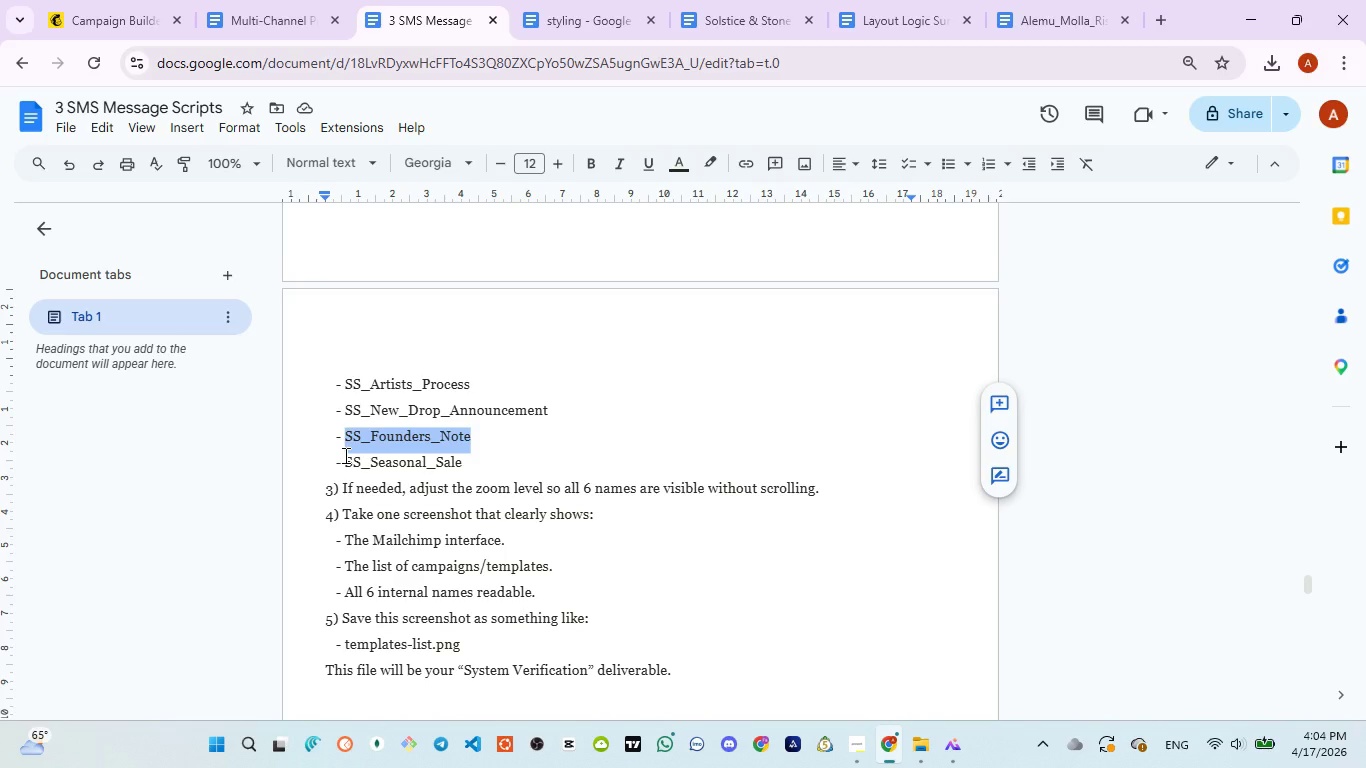 
left_click_drag(start_coordinate=[345, 456], to_coordinate=[472, 461])
 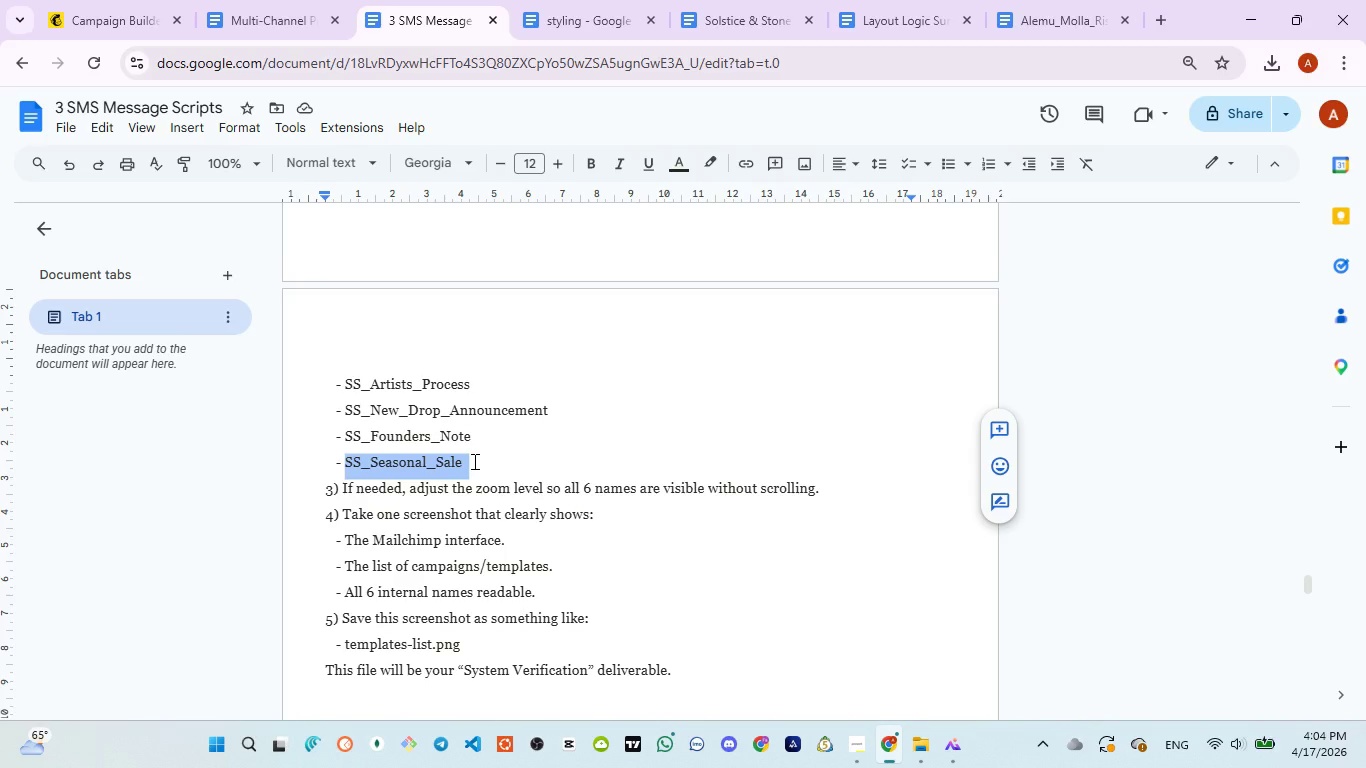 
key(Control+C)
 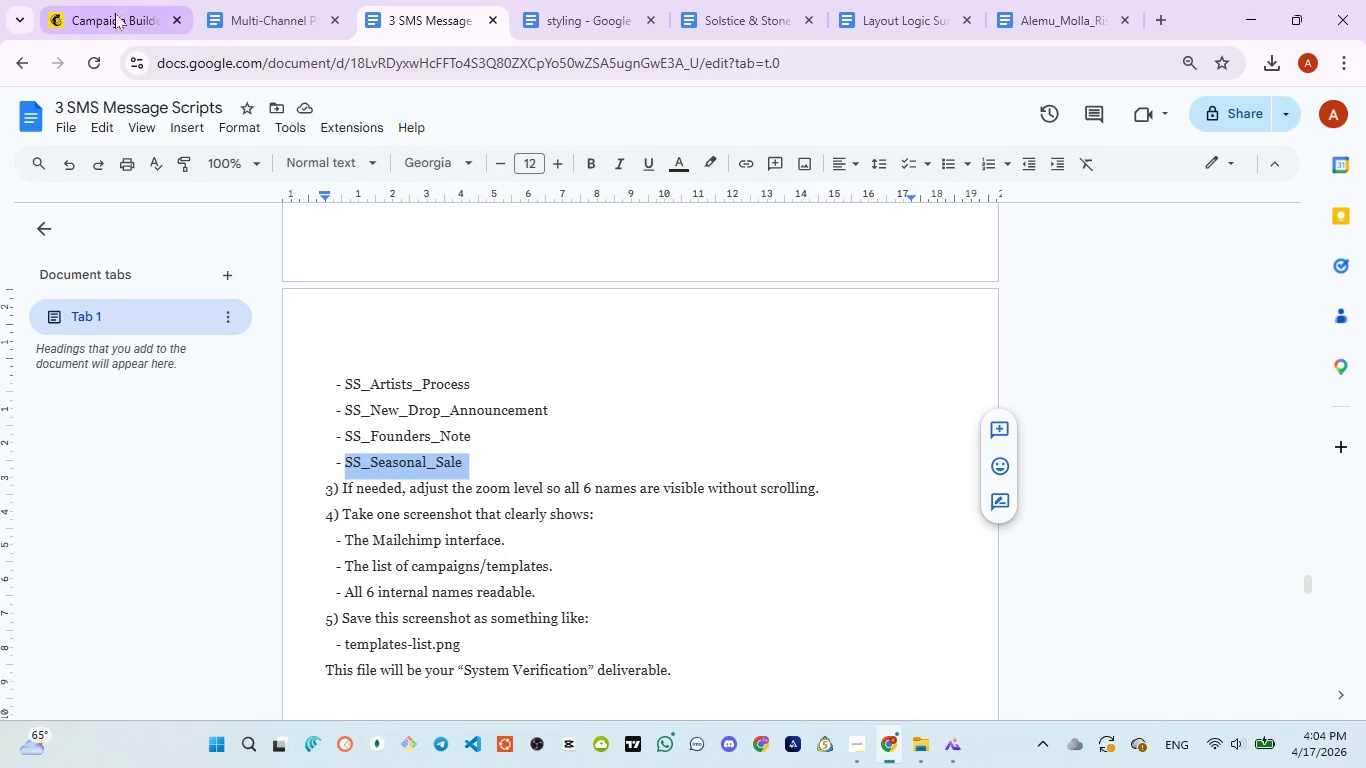 
left_click([115, 13])
 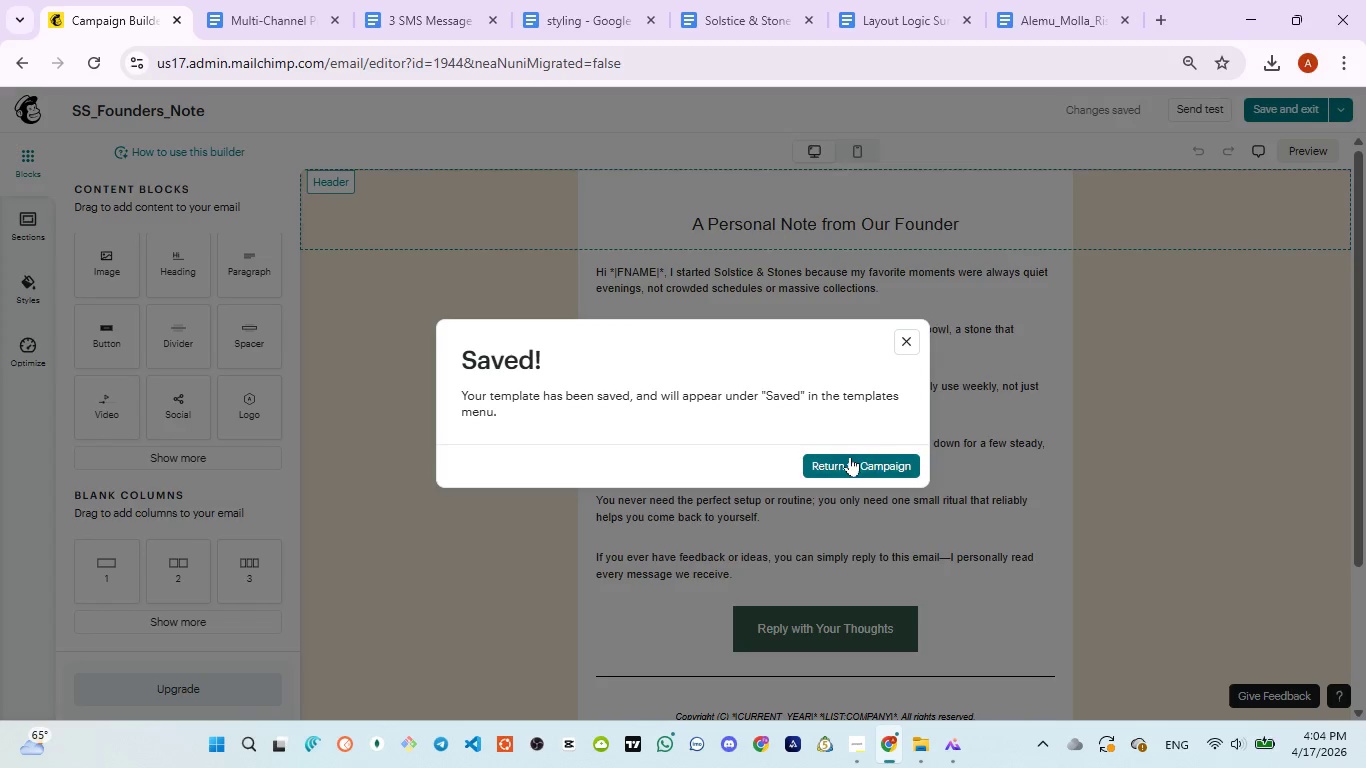 
left_click([851, 456])
 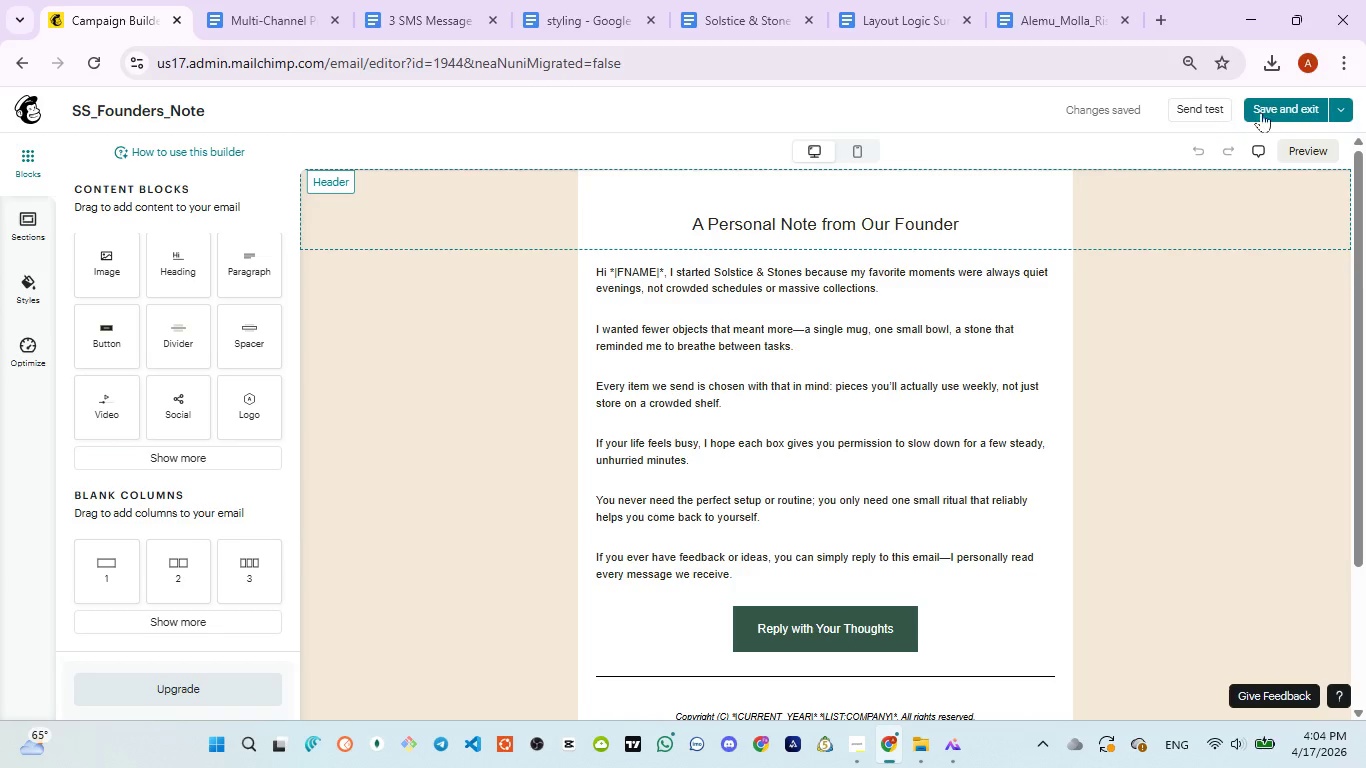 
left_click([1281, 101])
 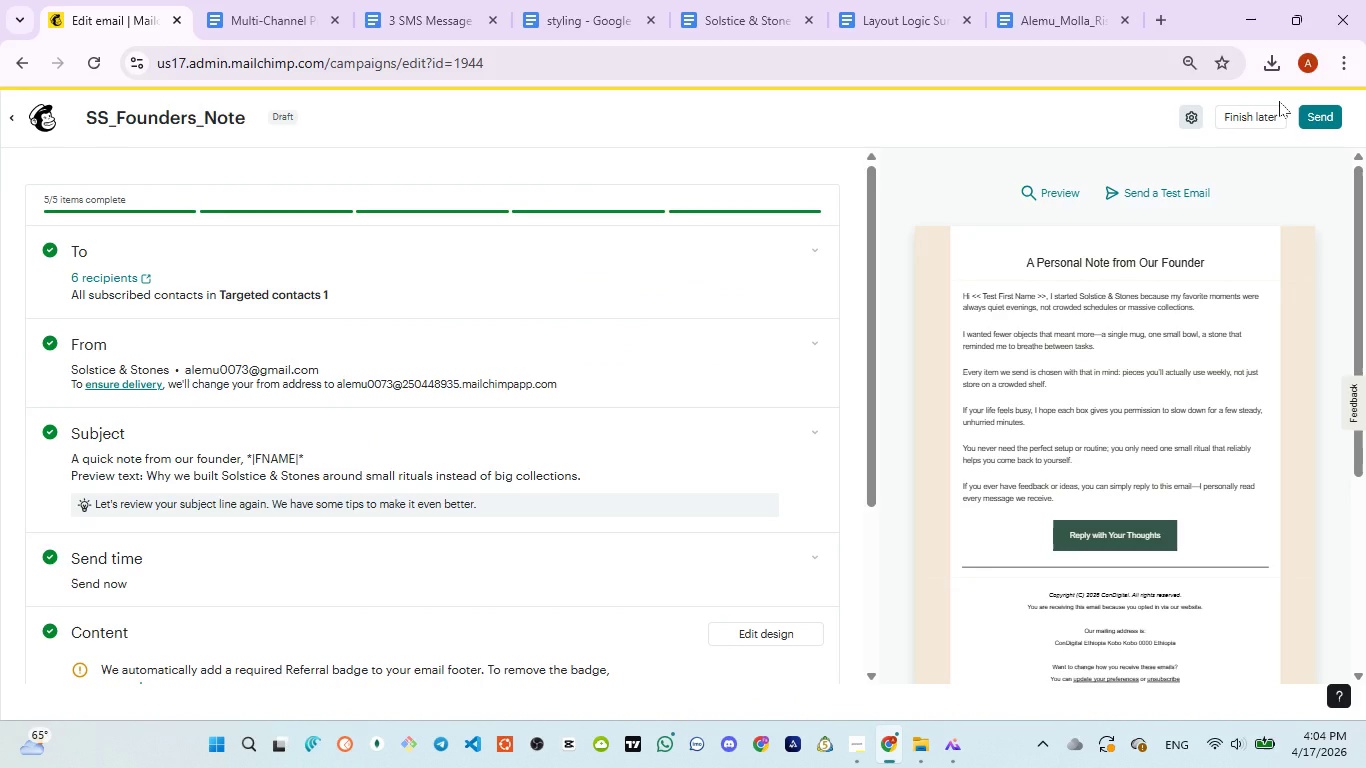 
wait(8.41)
 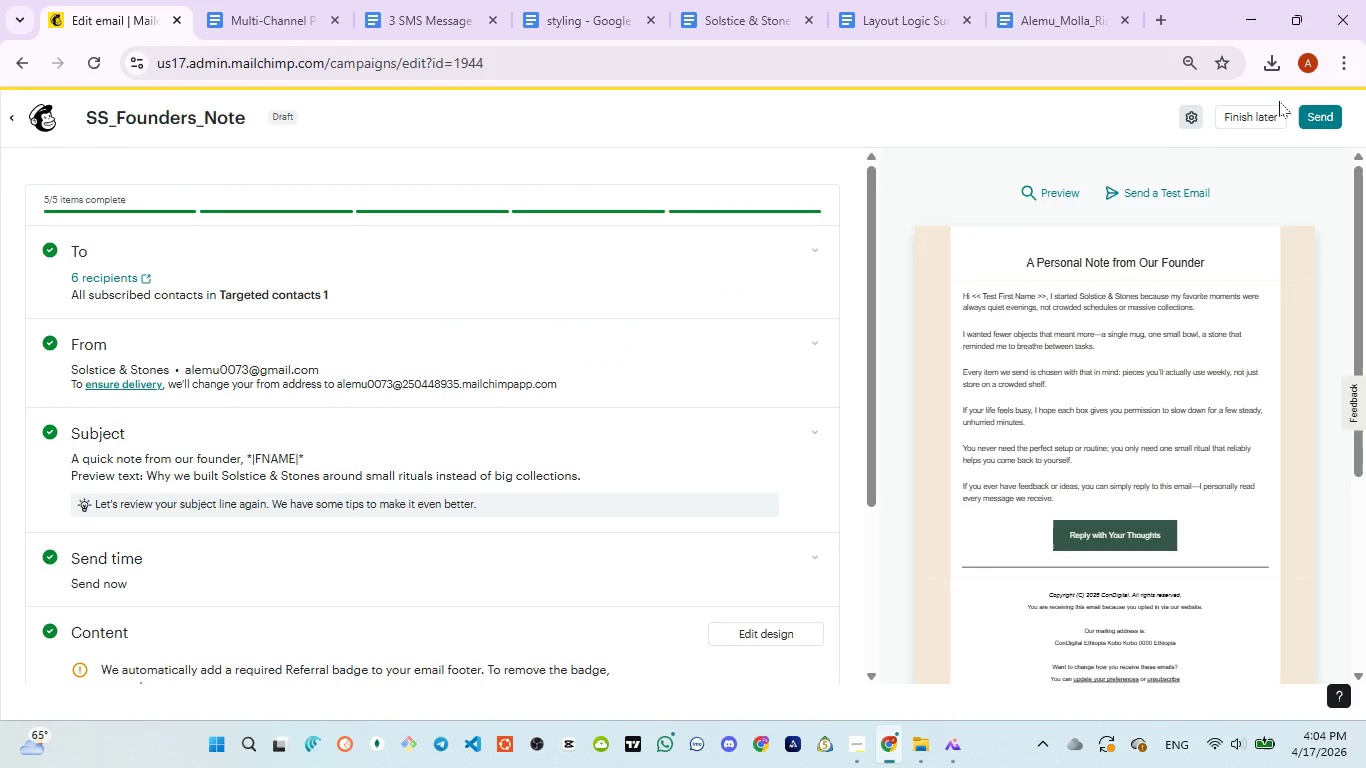 
left_click([775, 637])
 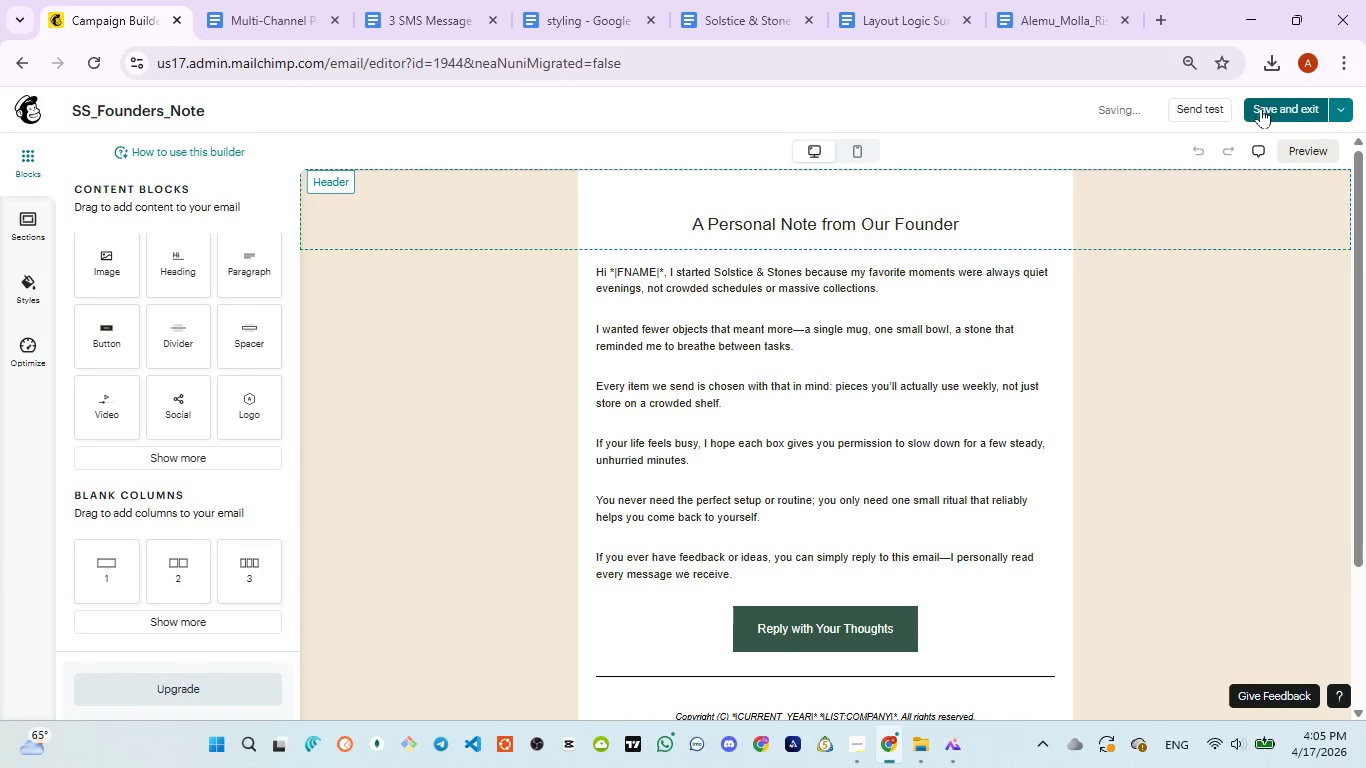 
wait(9.11)
 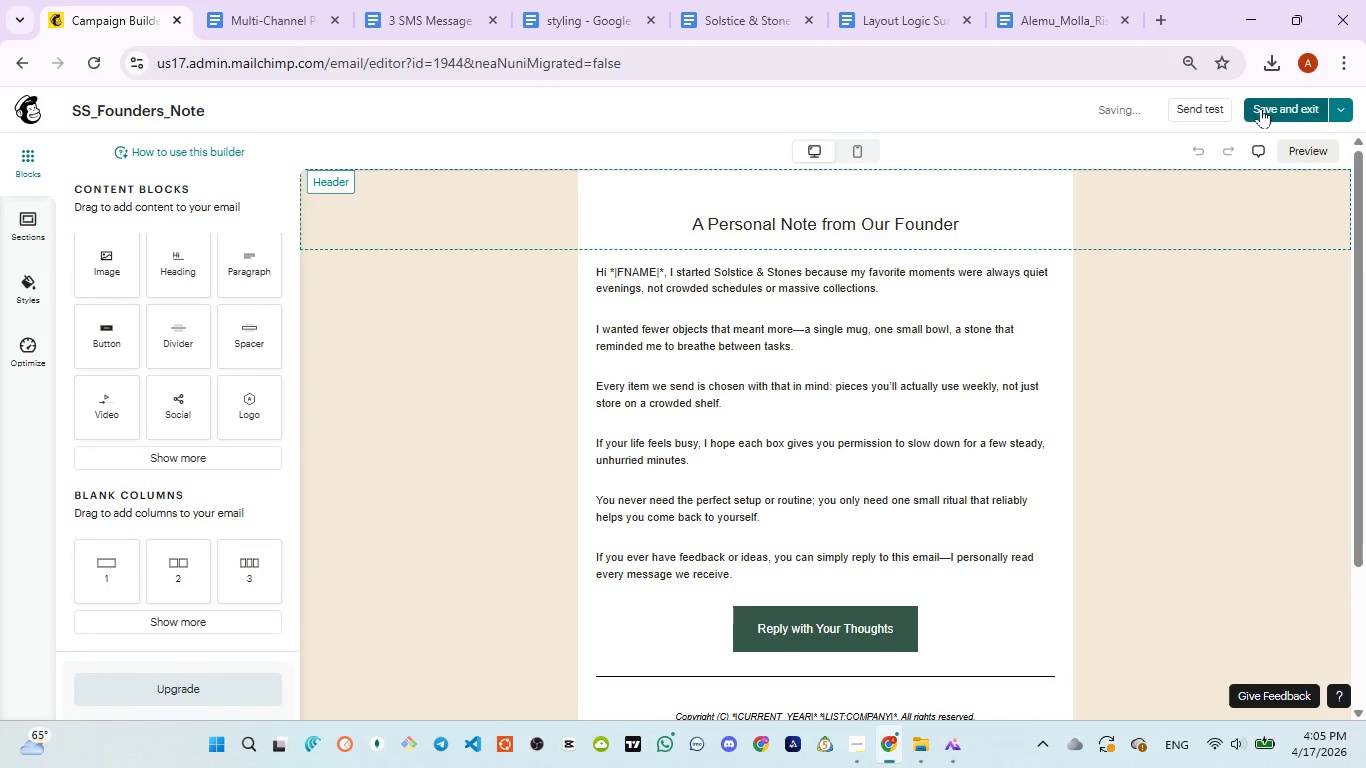 
left_click([17, 120])
 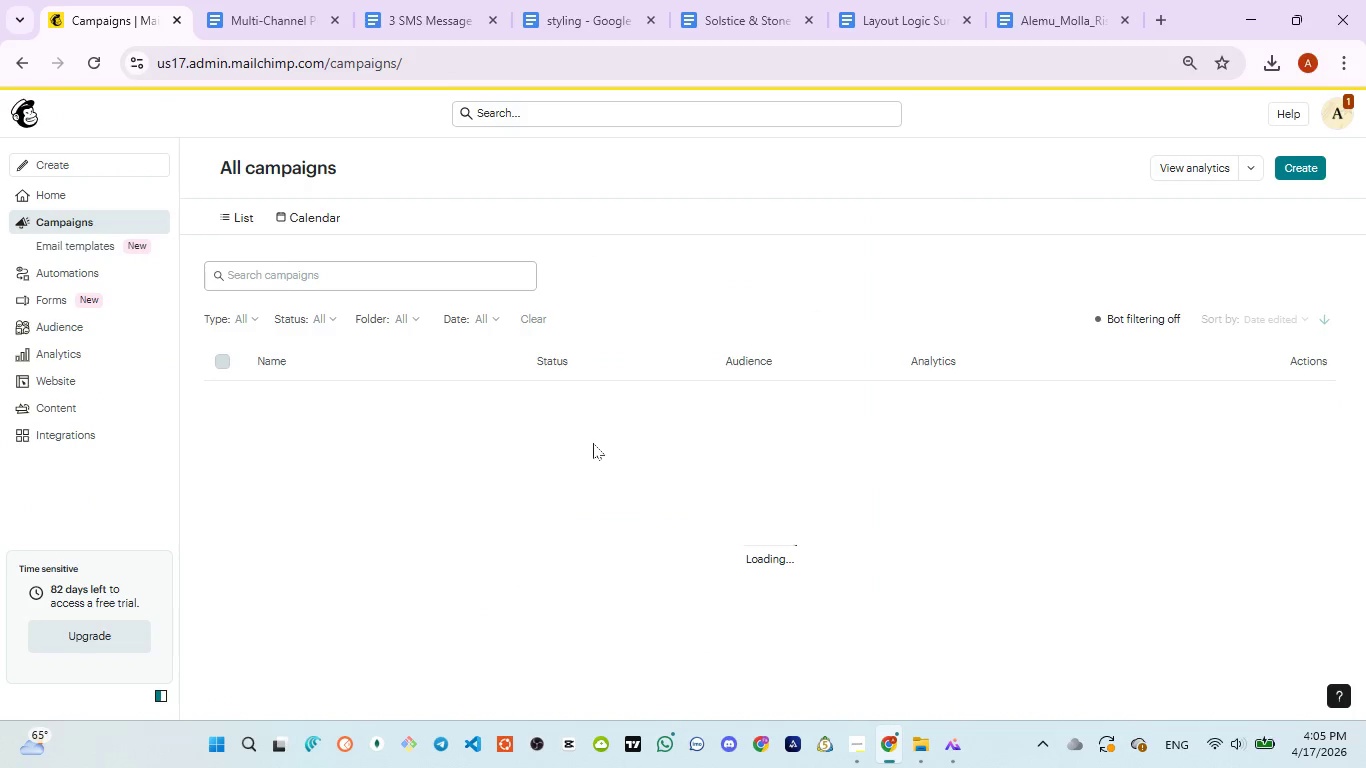 
scroll: coordinate [514, 458], scroll_direction: down, amount: 3.0
 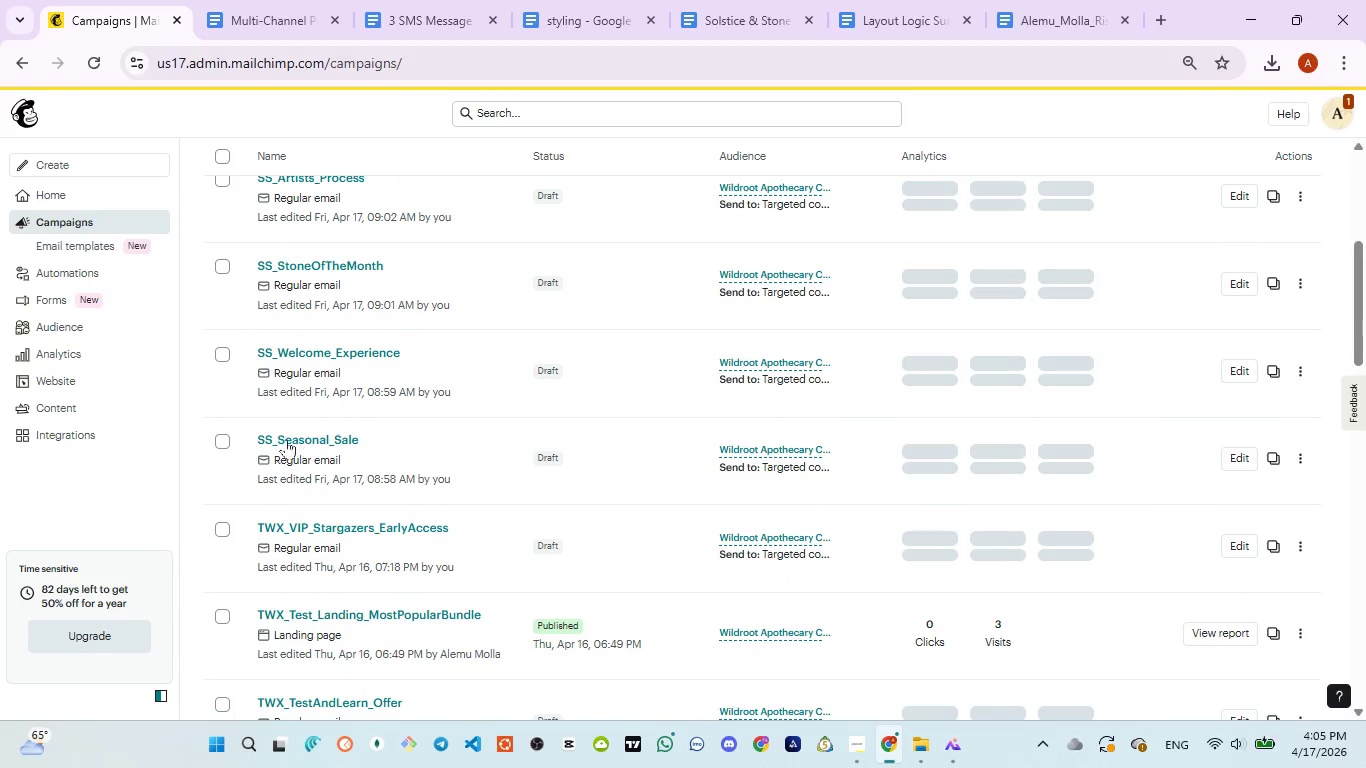 
left_click([275, 439])
 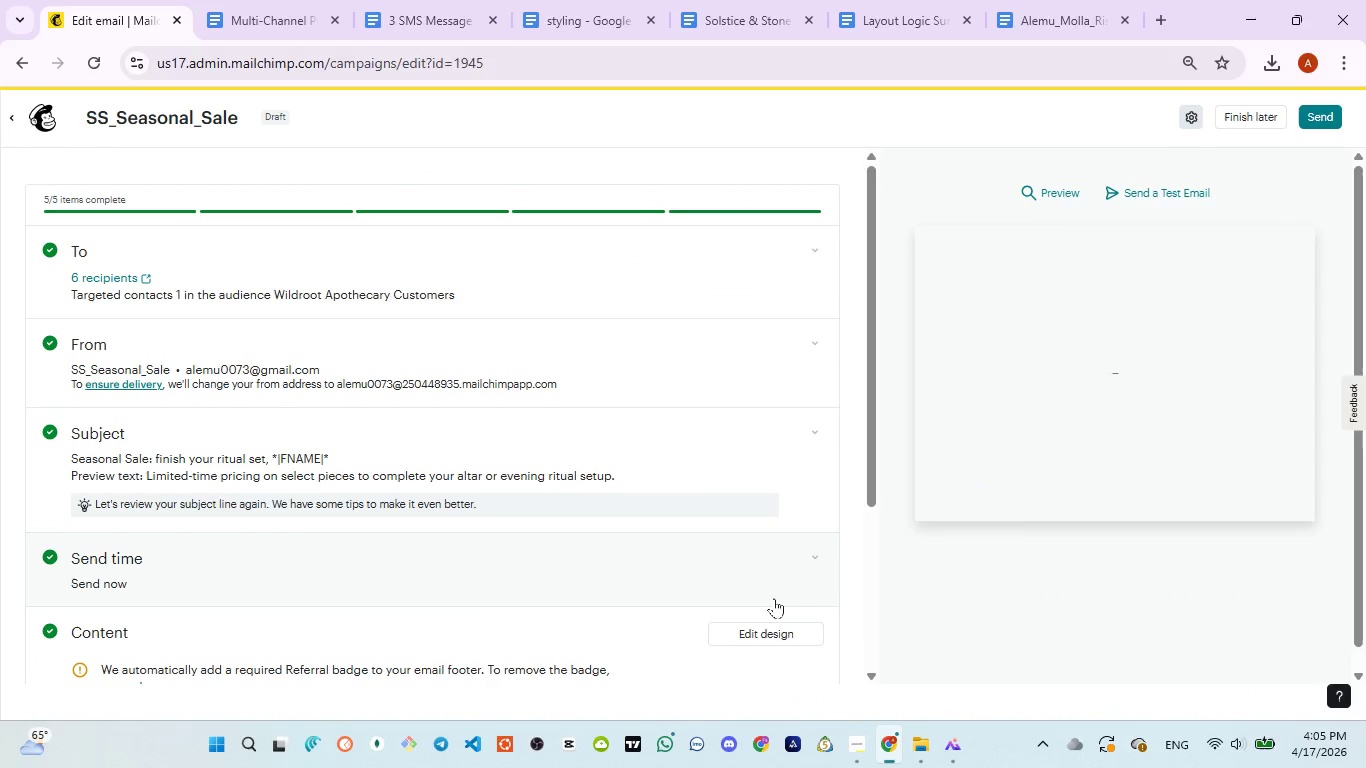 
left_click([767, 637])
 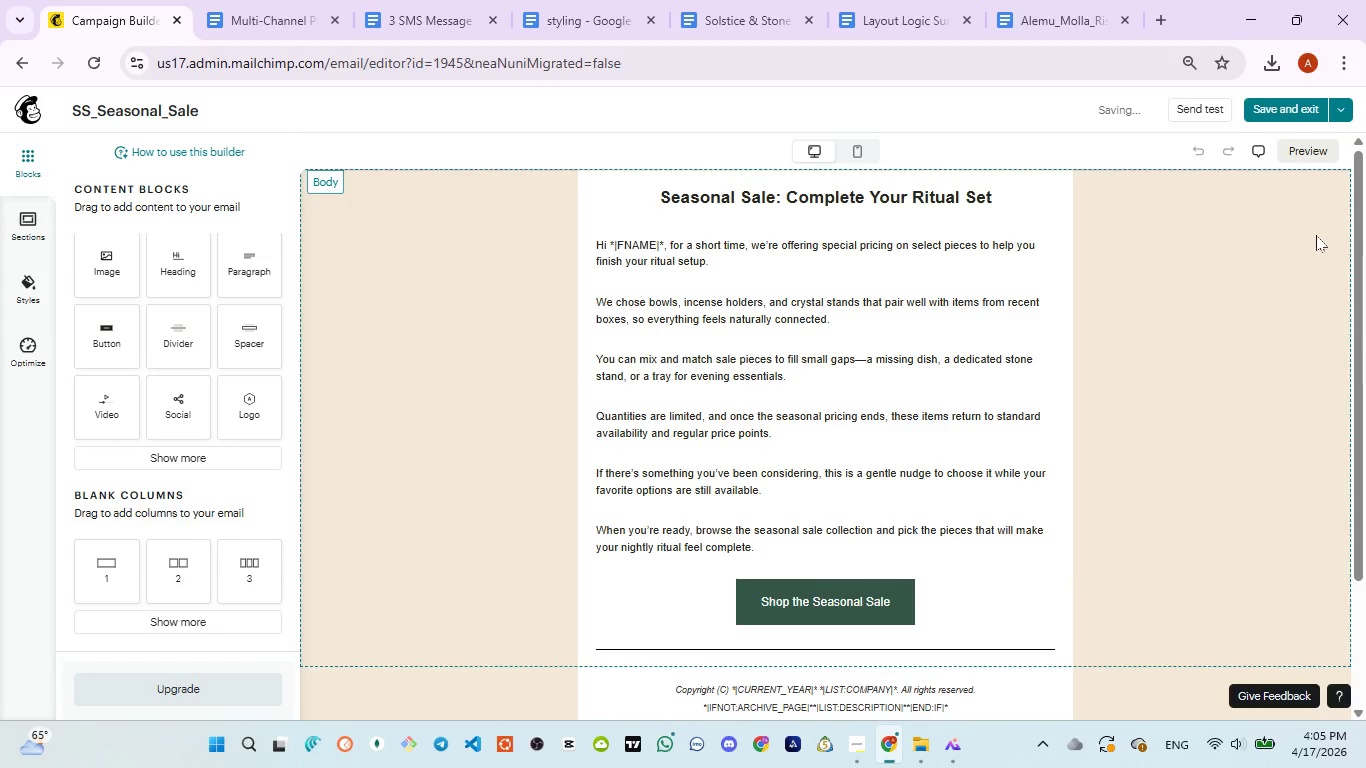 
wait(11.53)
 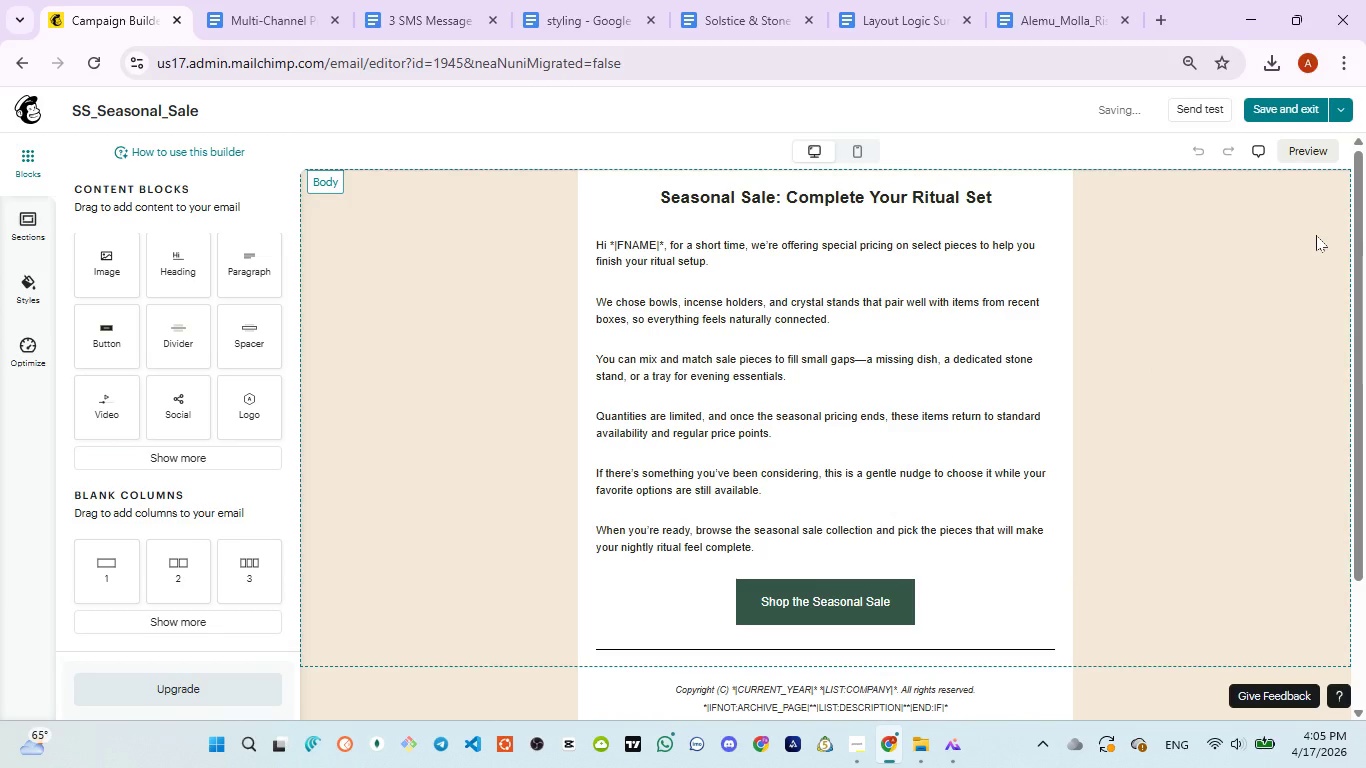 
left_click([1339, 107])
 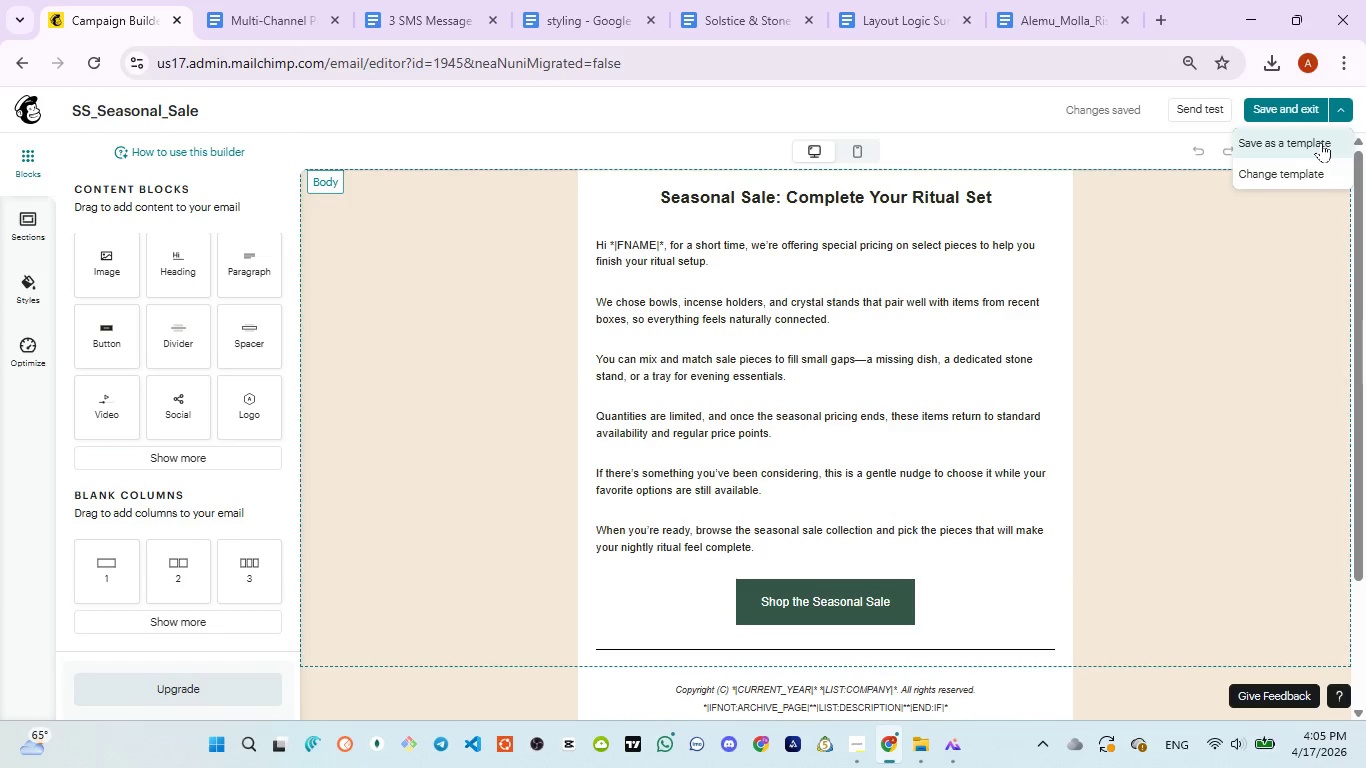 
left_click([1321, 142])
 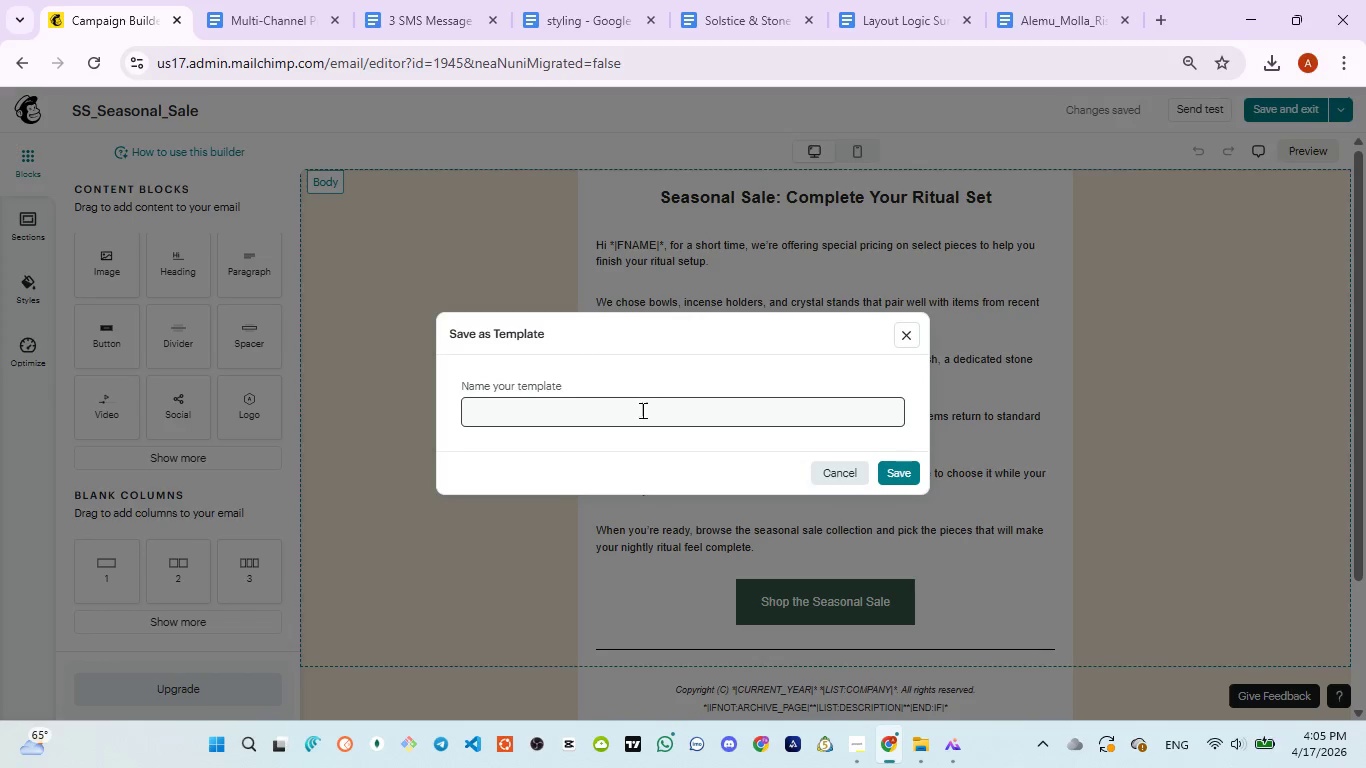 
left_click([641, 413])
 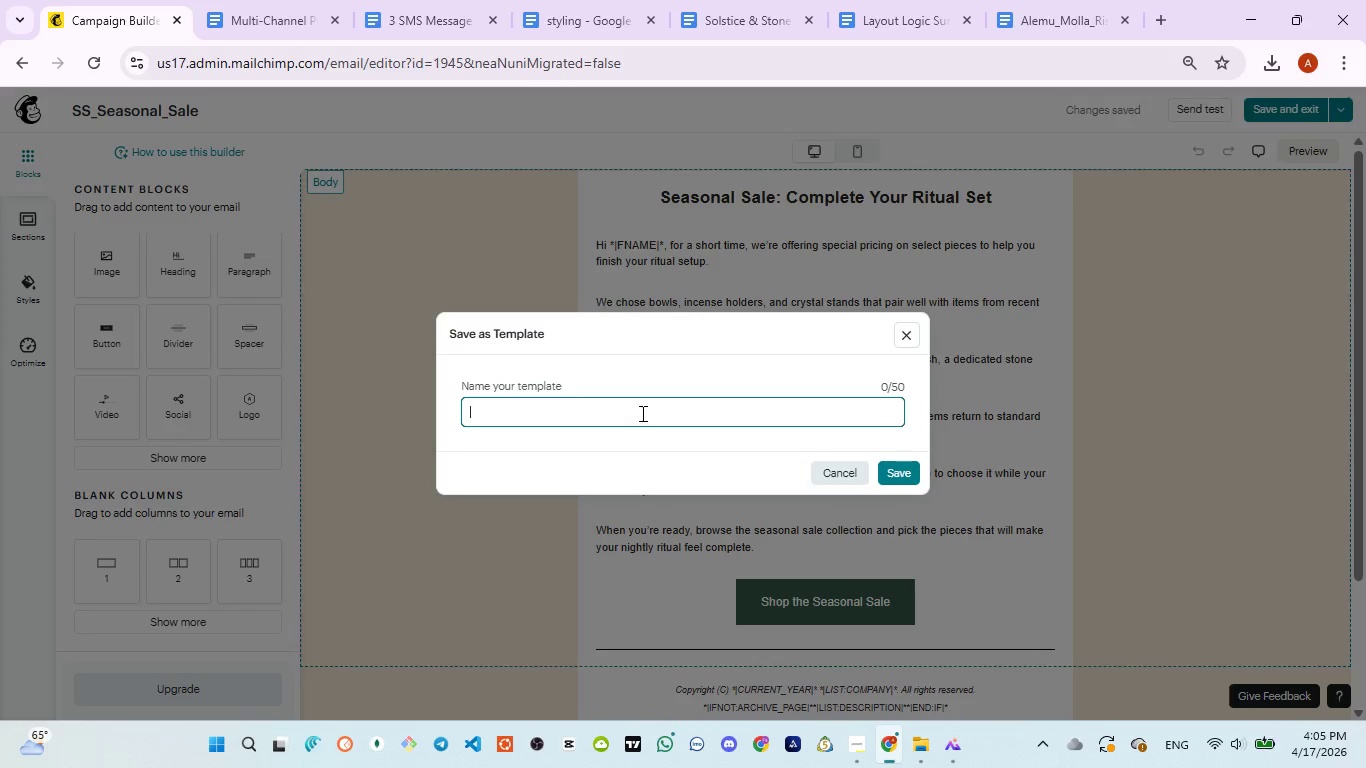 
hold_key(key=ControlLeft, duration=0.34)
 